 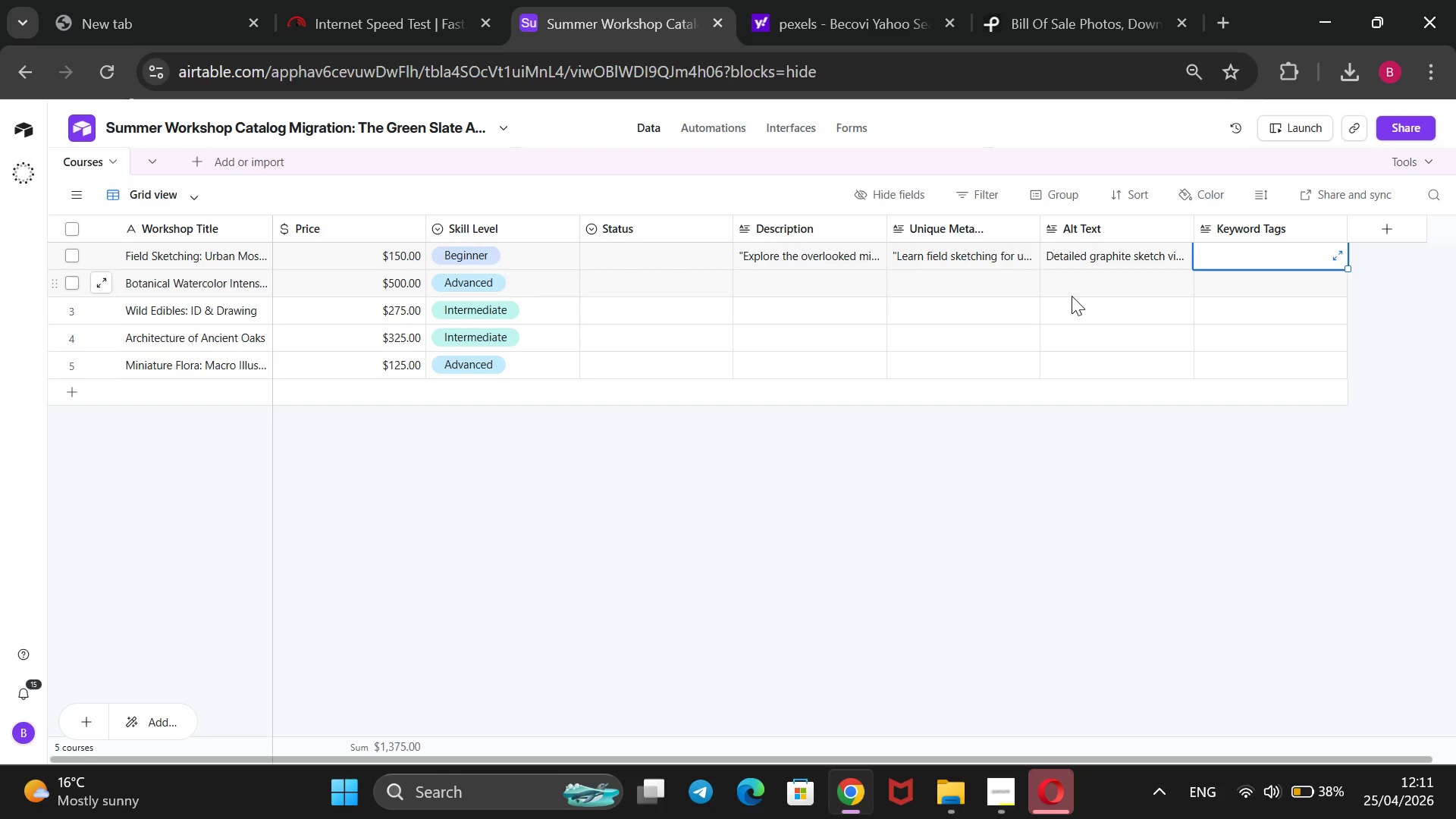 
type(@@)
 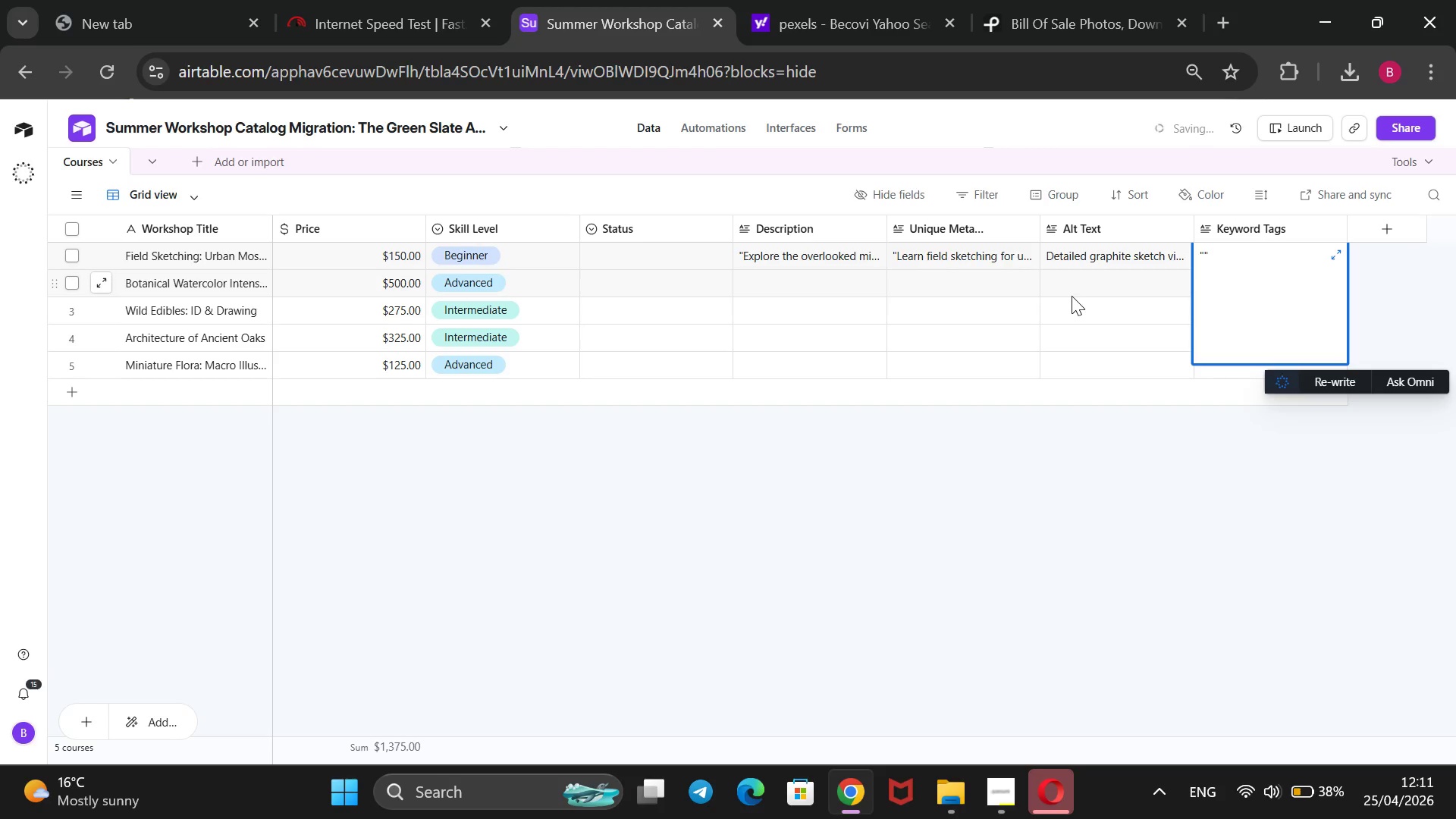 
key(ArrowLeft)
 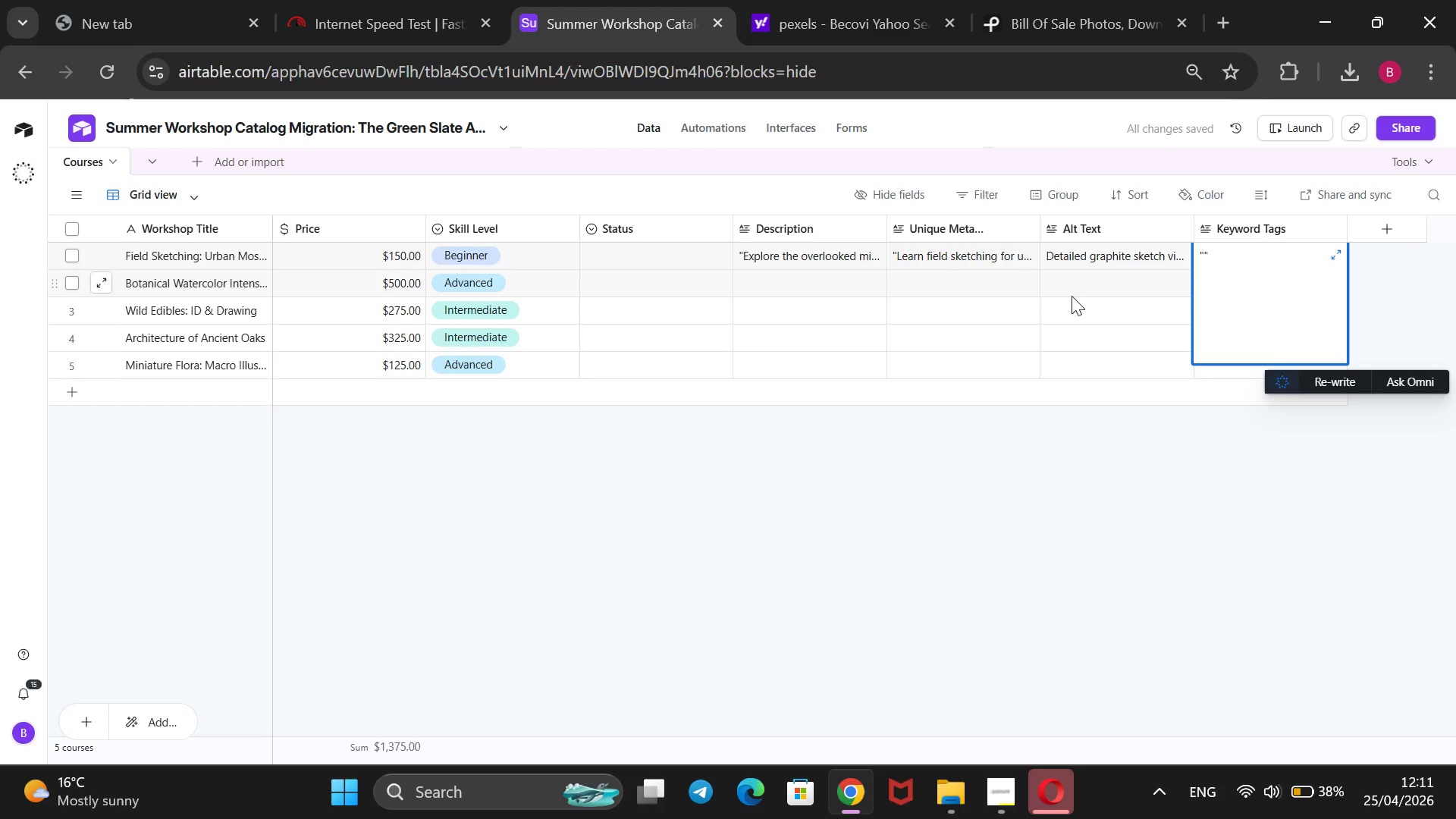 
type(nature art class, botanical illustration, urban sketching, moss study, field sketching, graphite drawing.)
 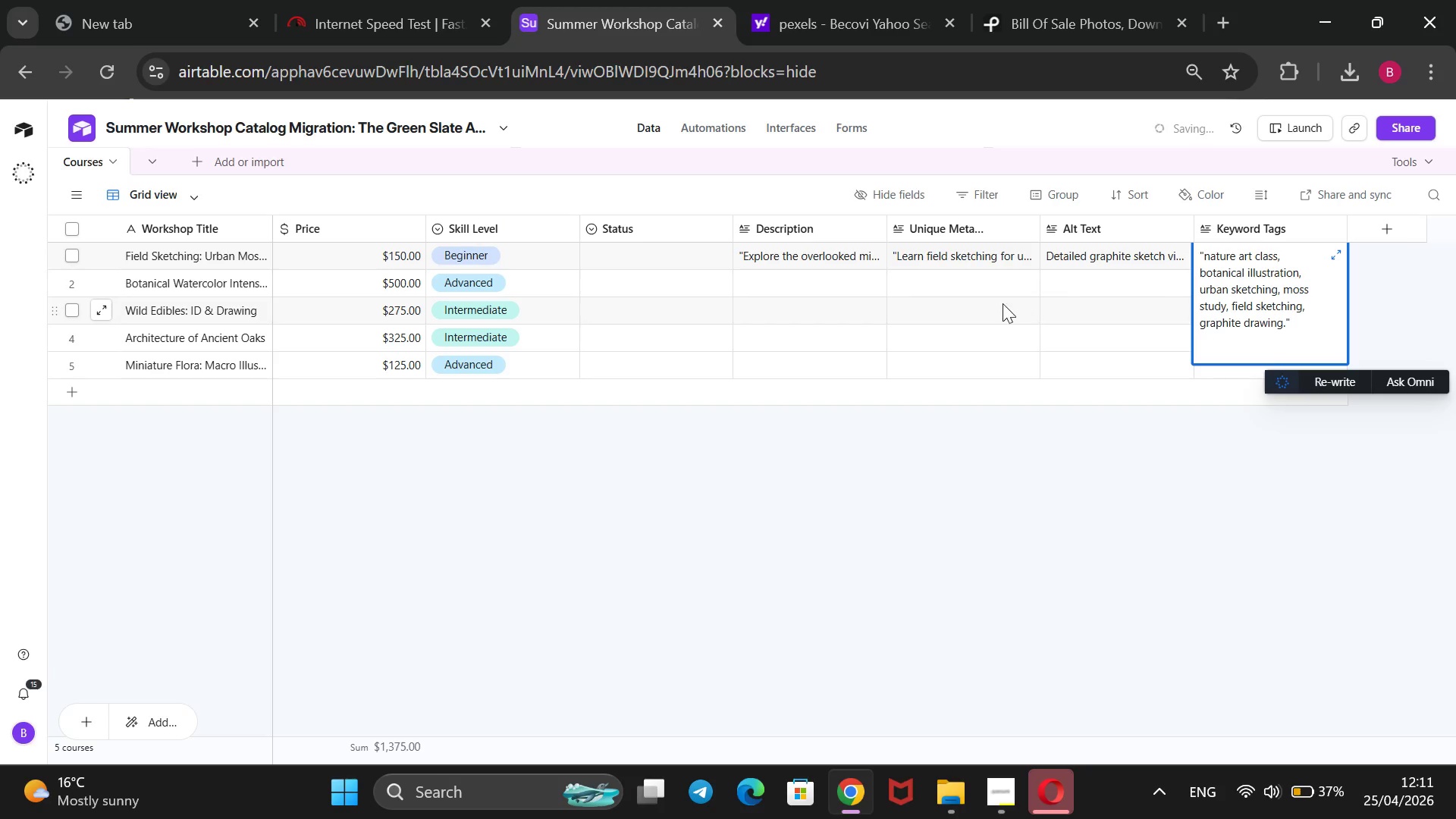 
mouse_move([877, 287])
 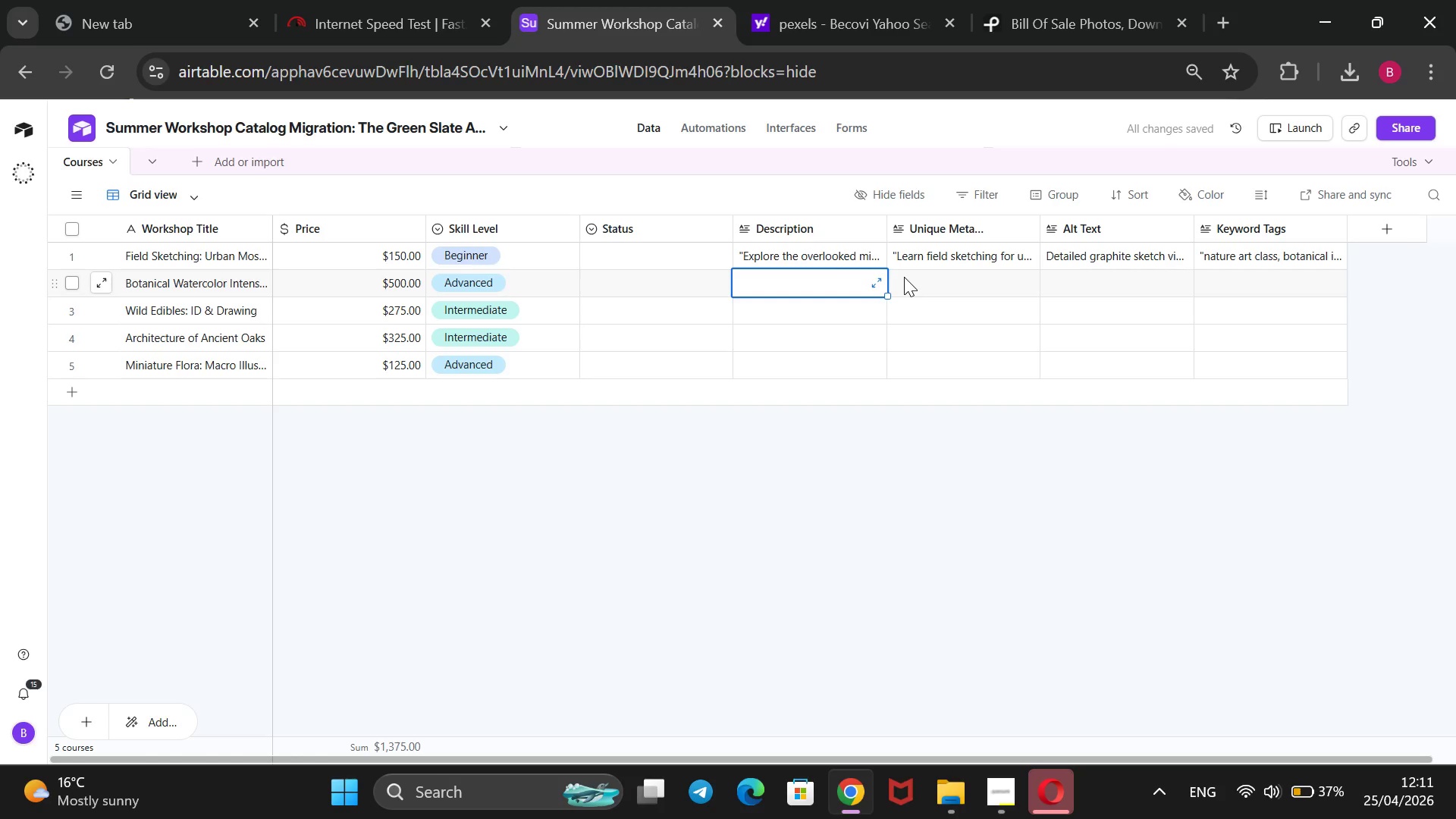 
hold_key(key=ShiftRight, duration=0.75)
 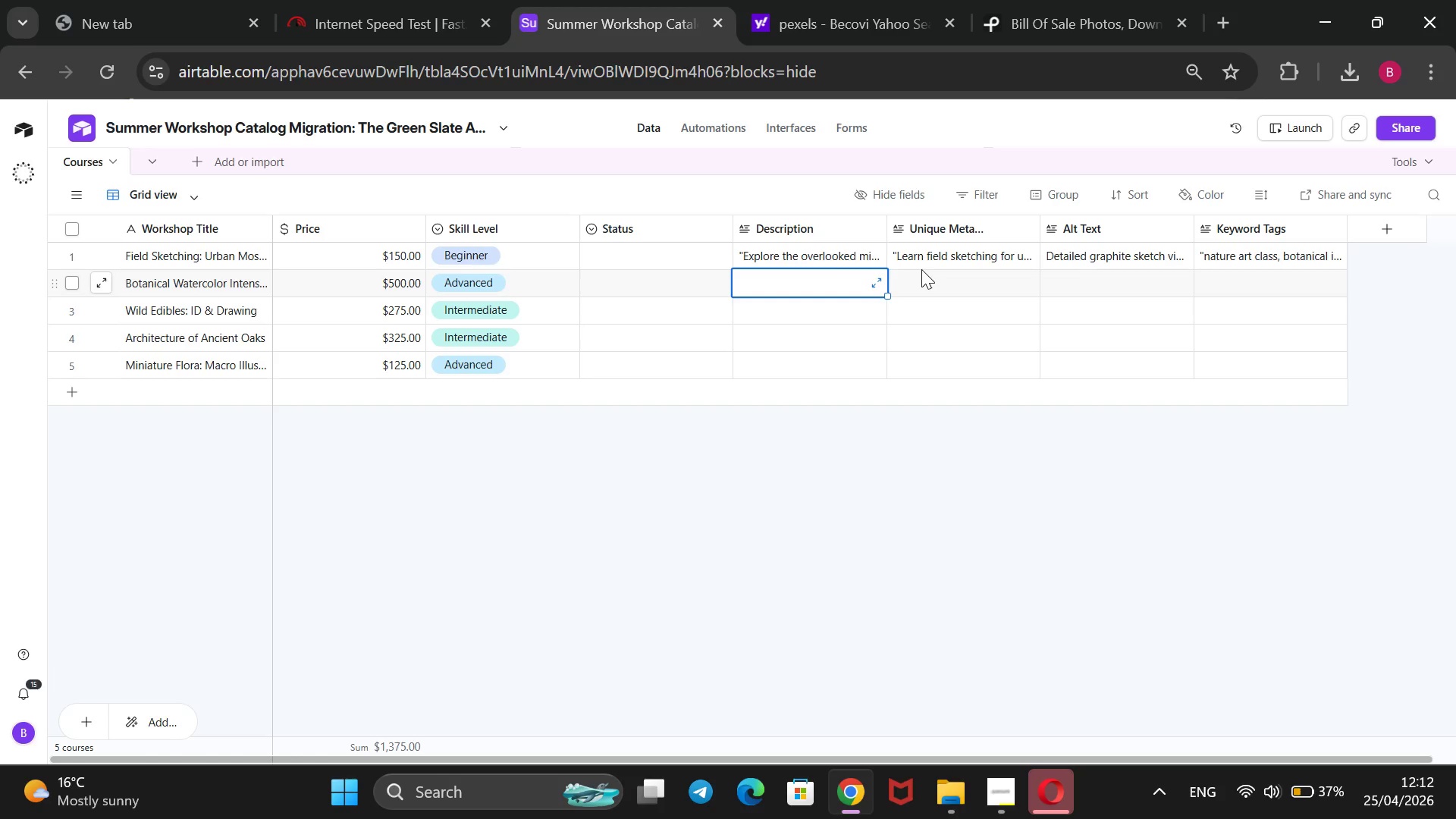 
wait(6.97)
 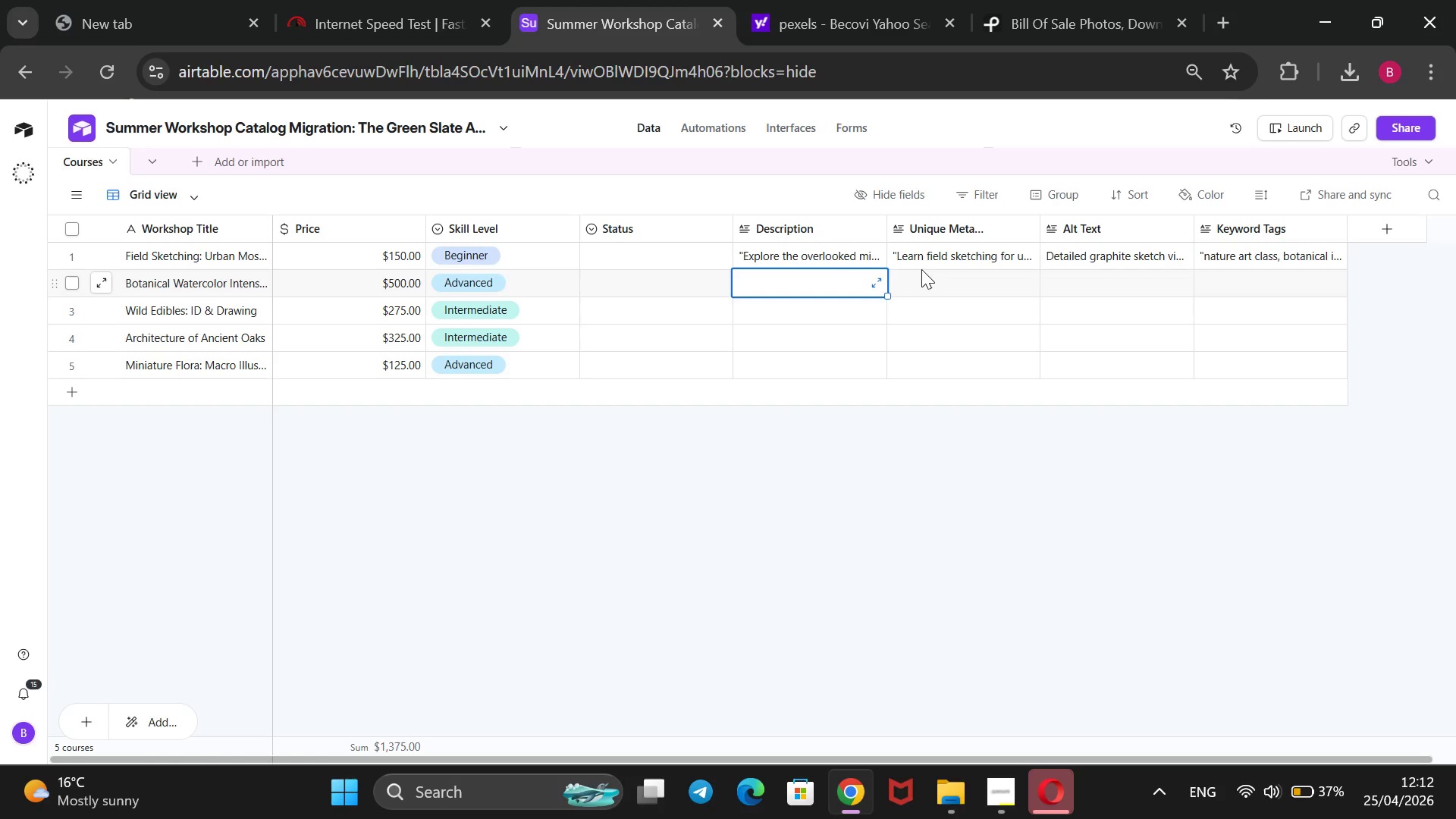 
type(A masterclass in precision and color theory)
 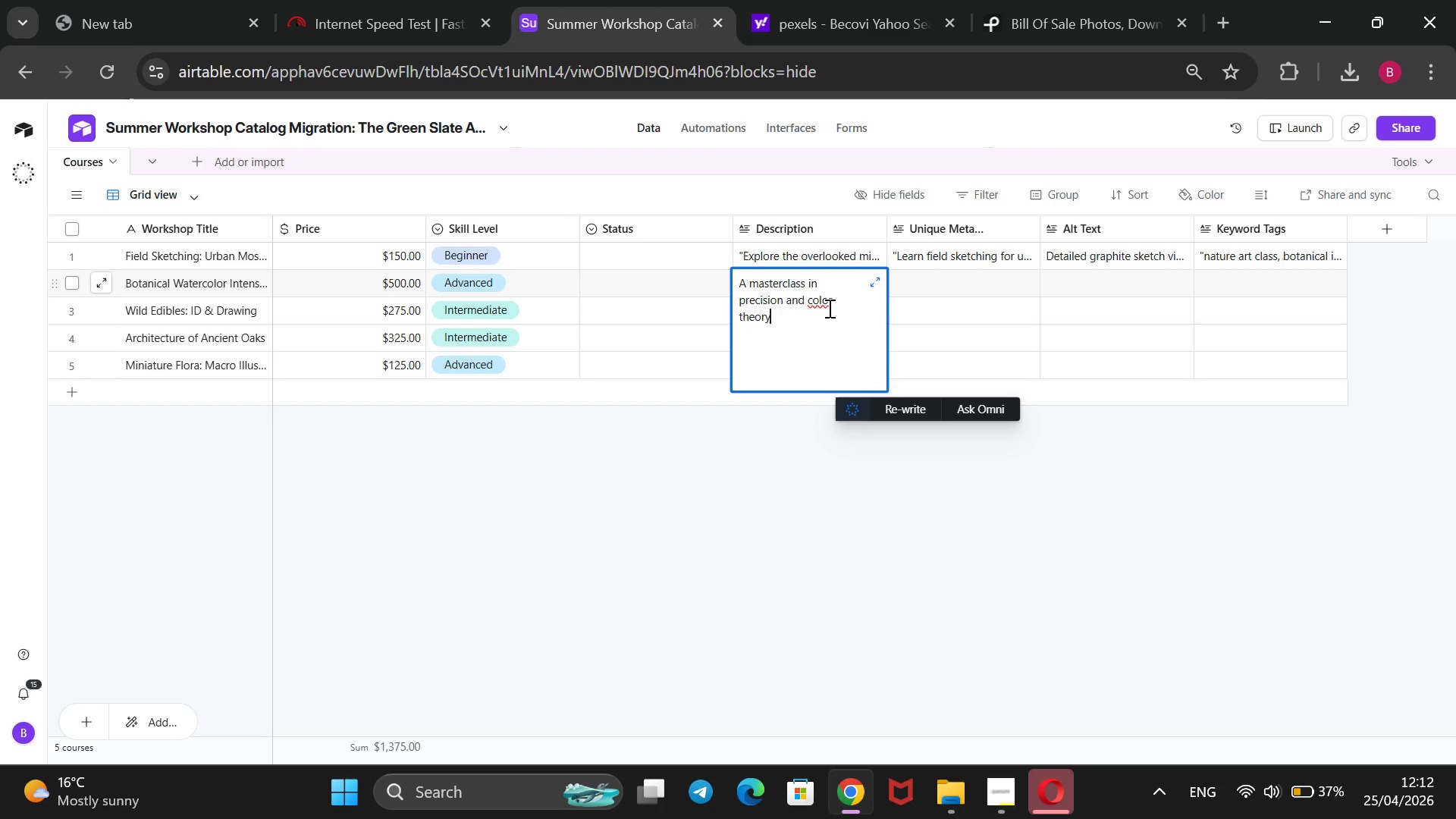 
left_click([824, 305])
 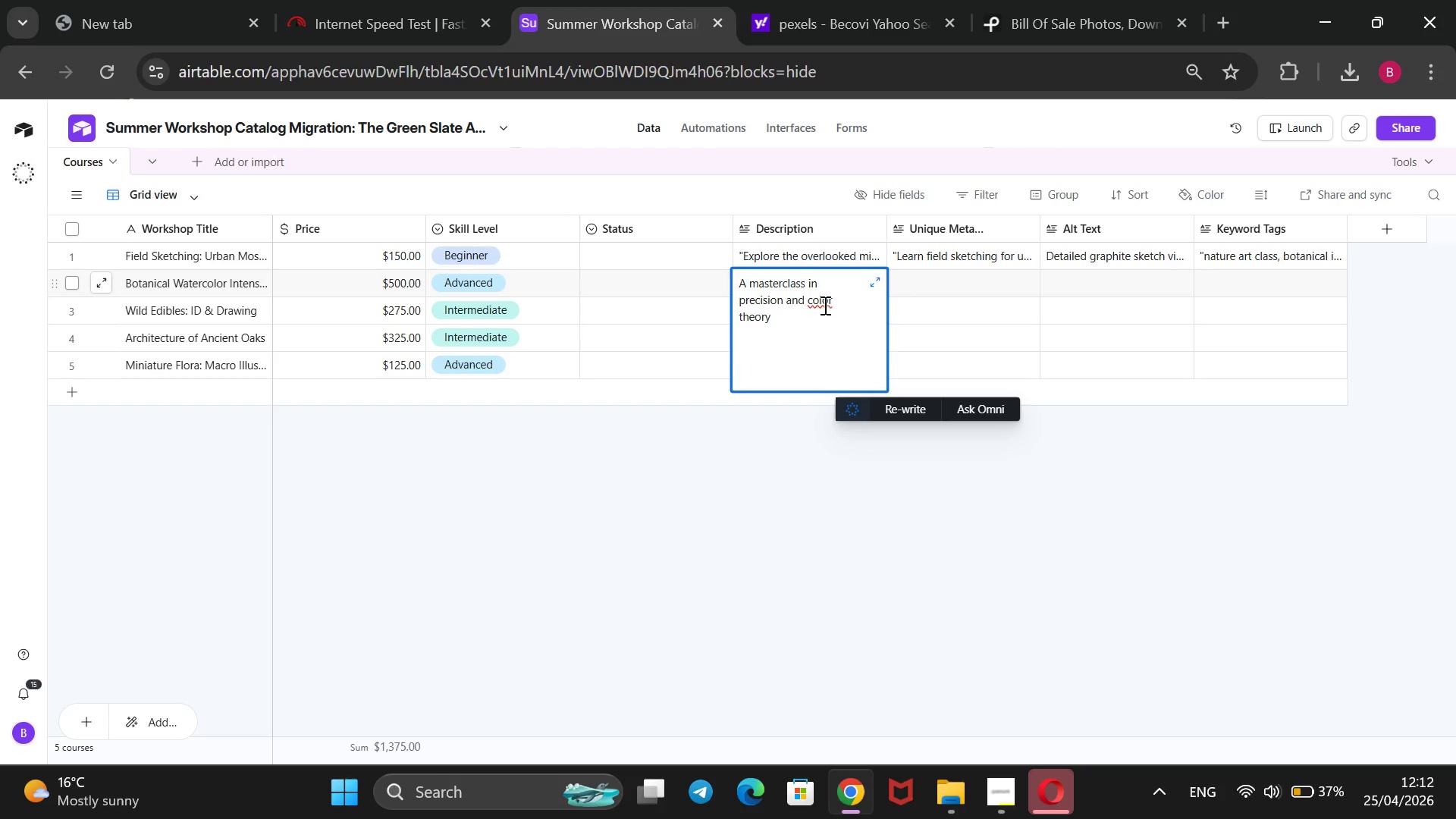 
key(U)
 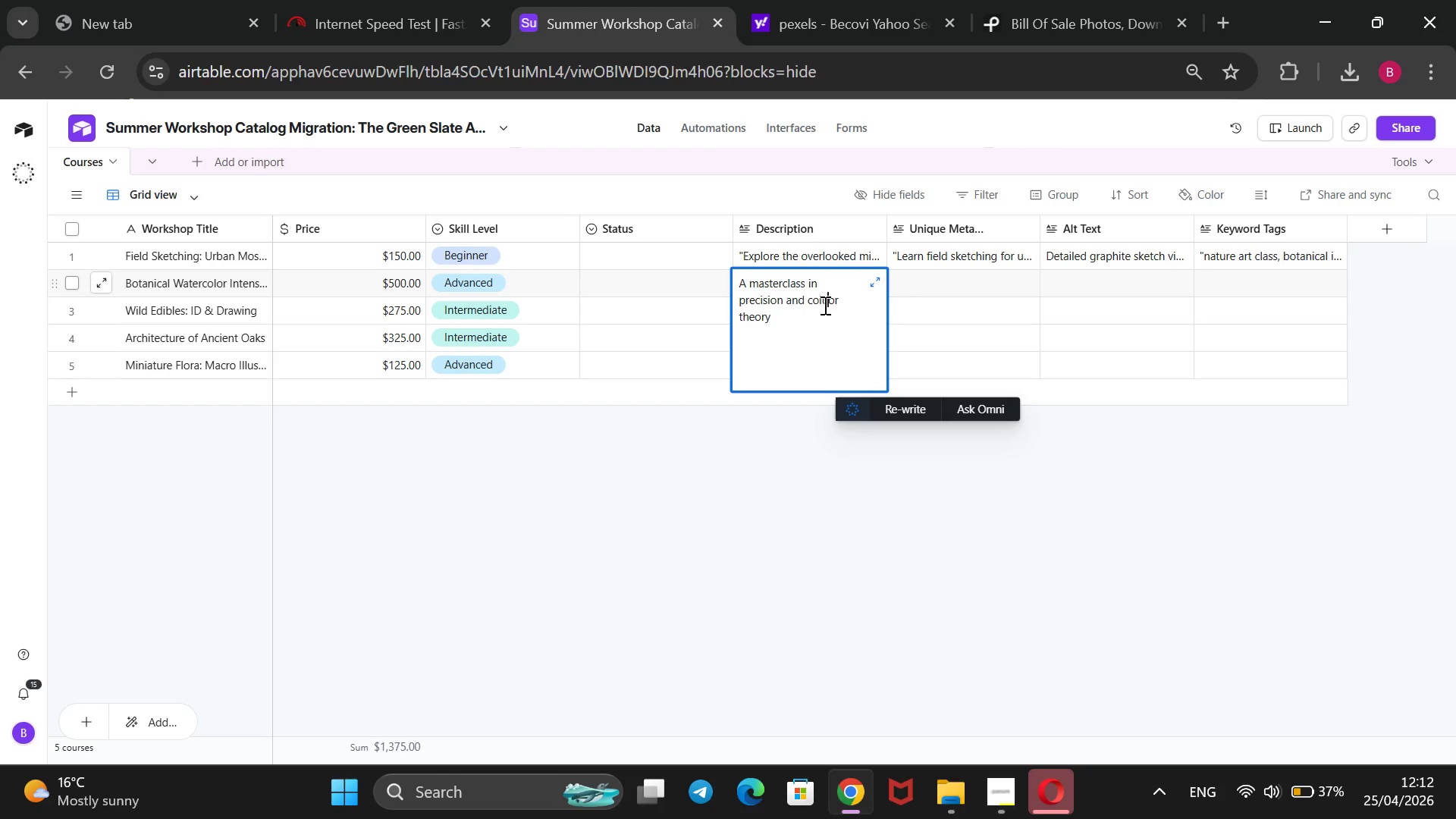 
key(Backspace)
 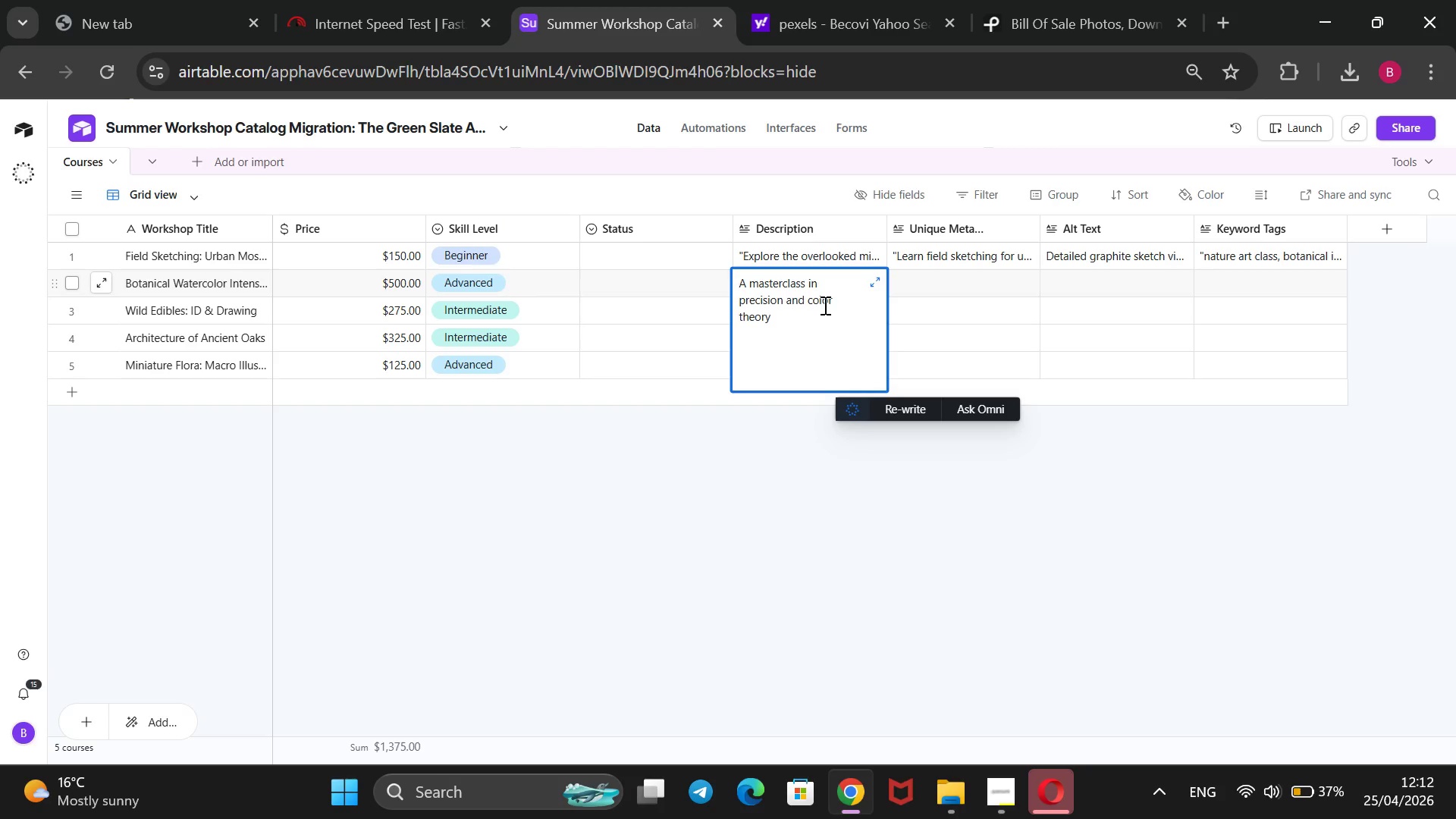 
key(ArrowRight)
 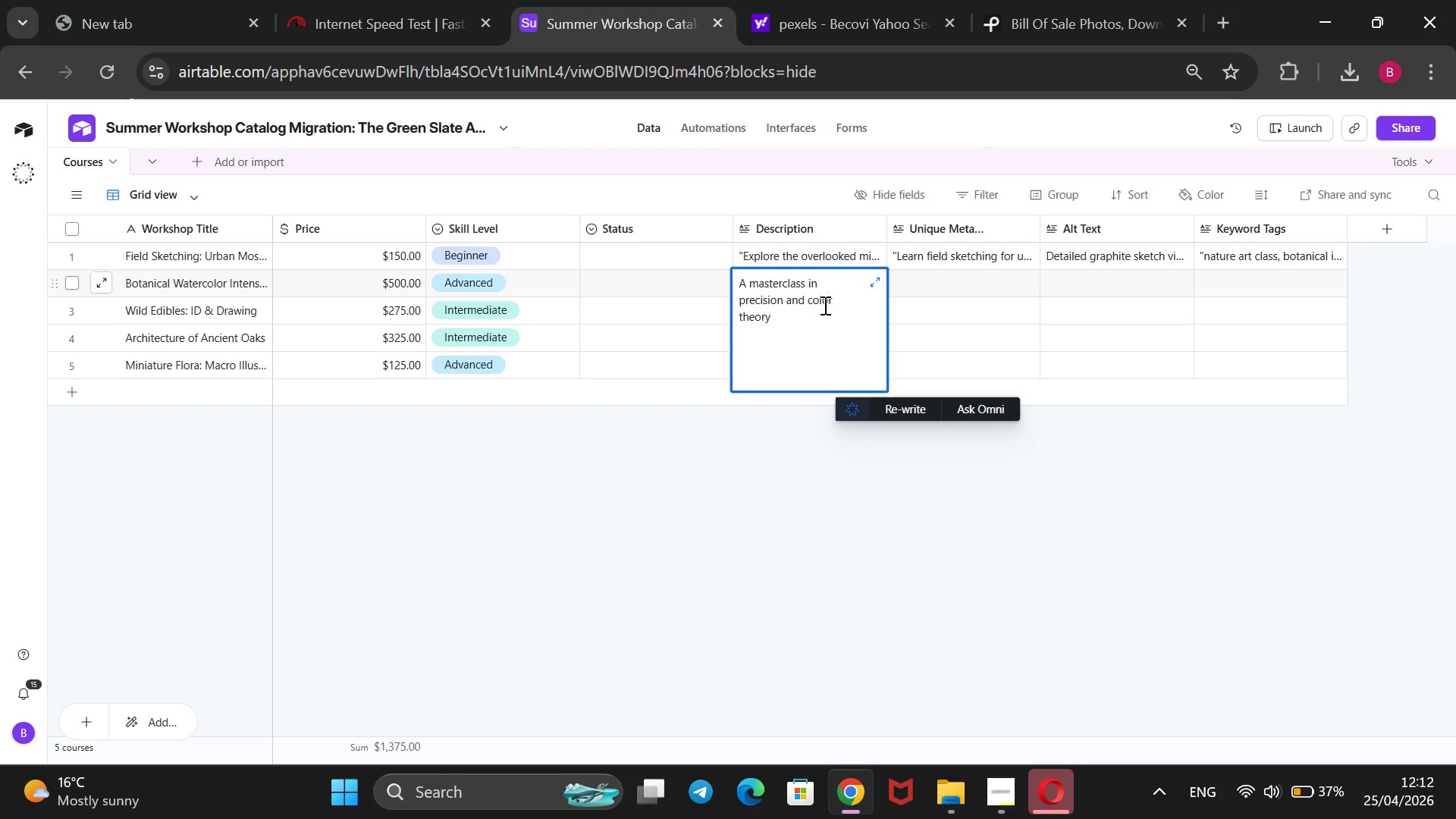 
key(U)
 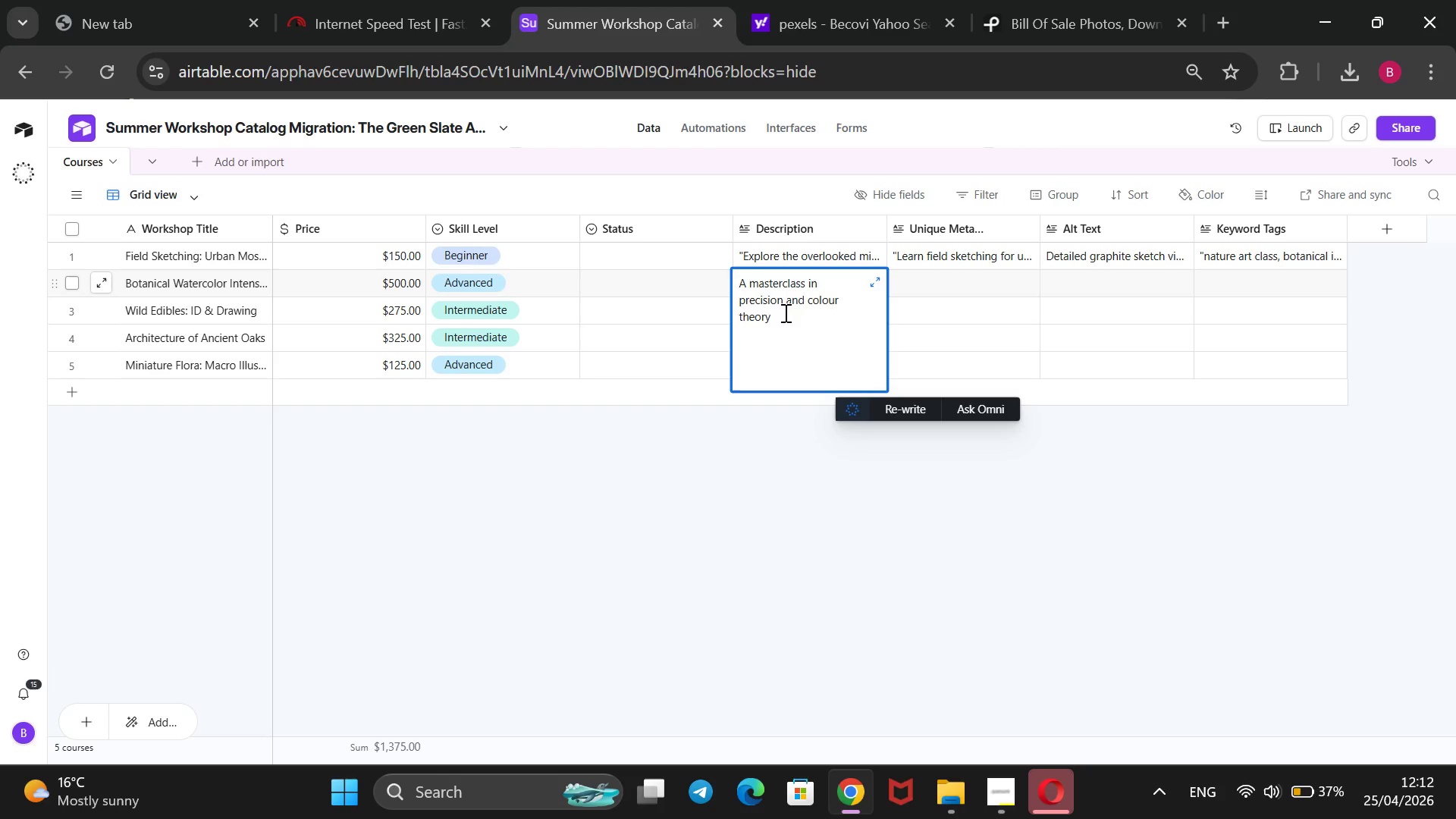 
left_click([780, 319])
 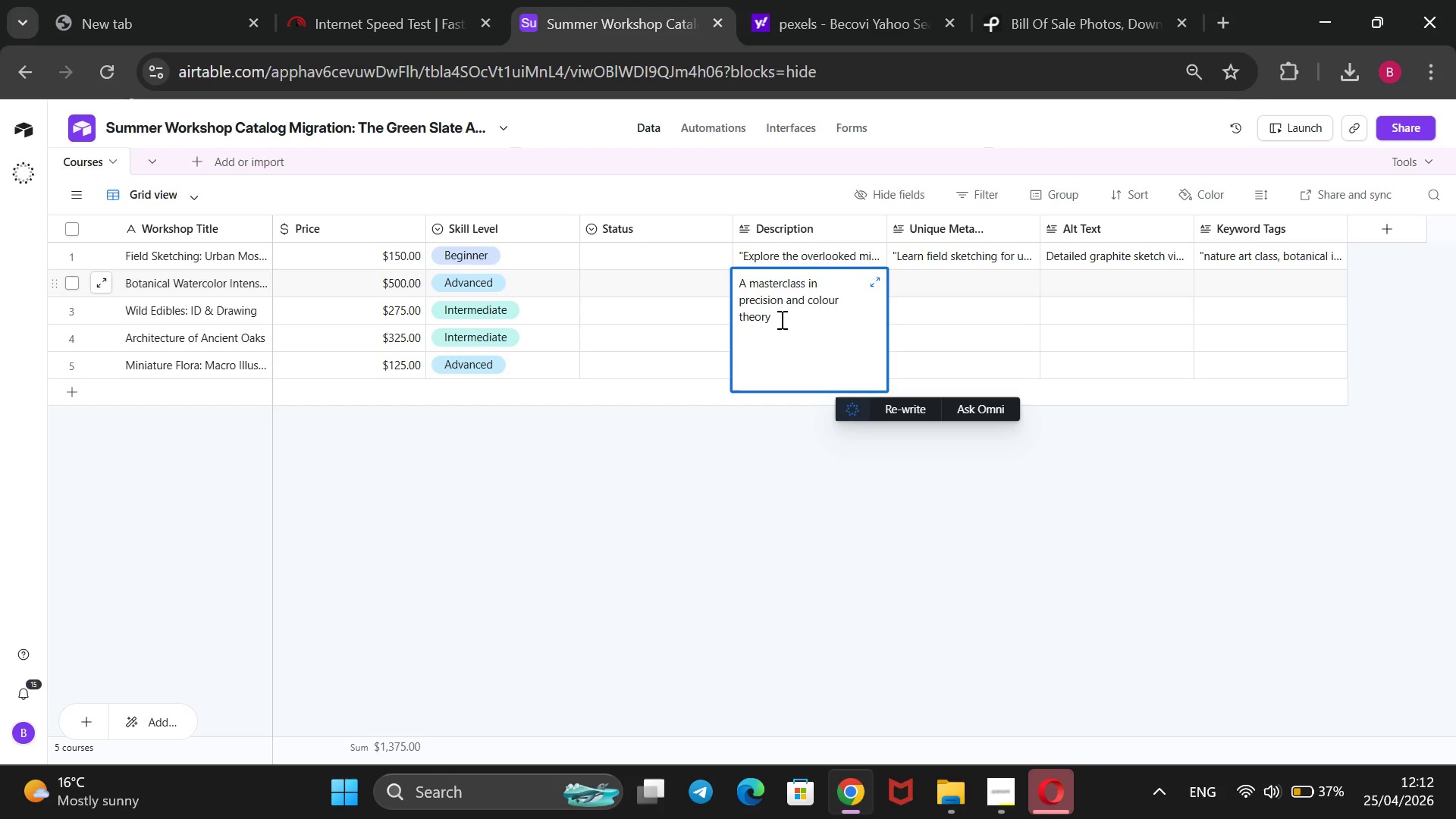 
type(. This intensive course is designed for advanced artists looking to achieve scientific accuracy in thi)
key(Backspace)
type(eir floral portraits. We focus on the @@)
 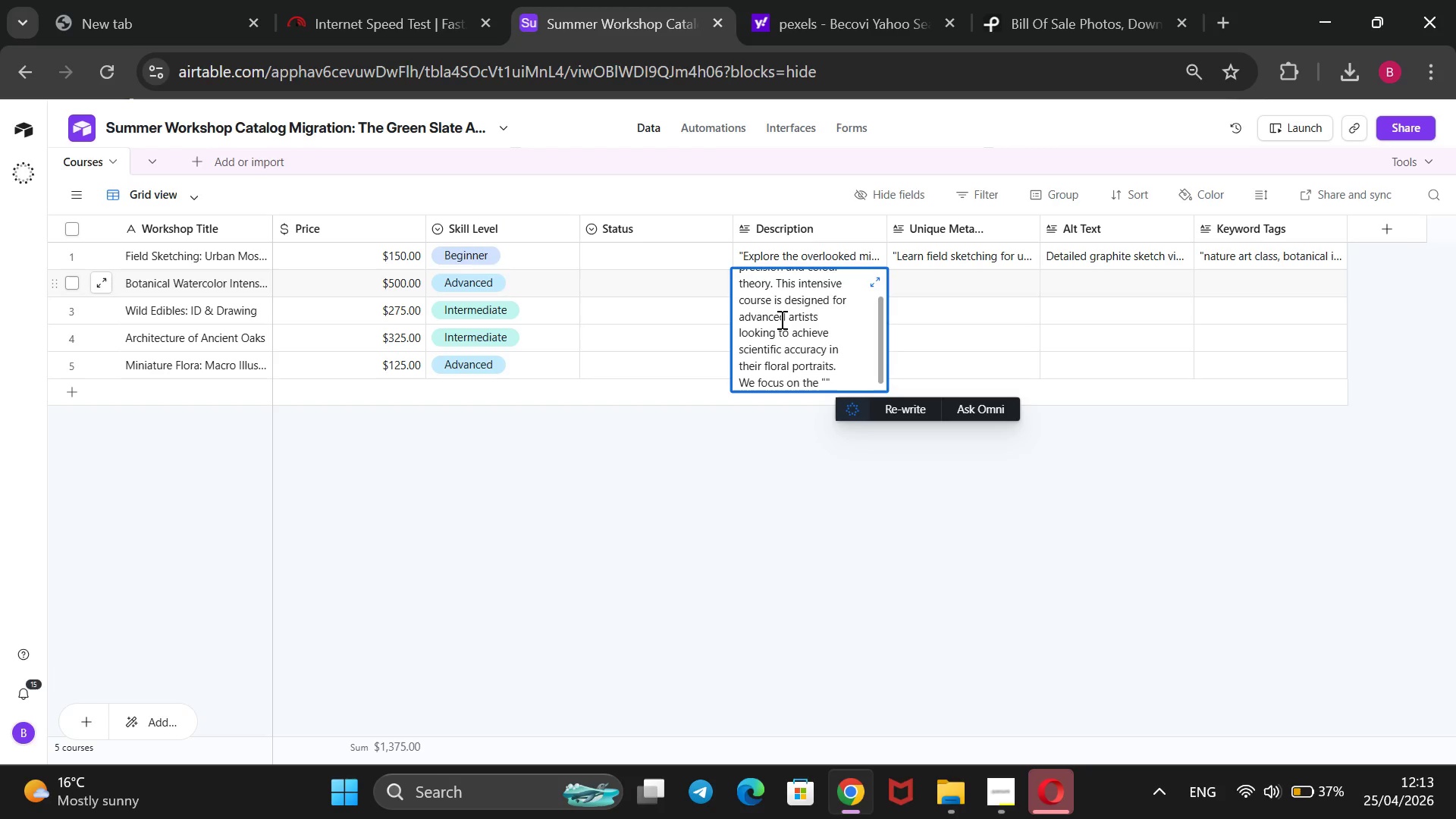 
key(ArrowLeft)
 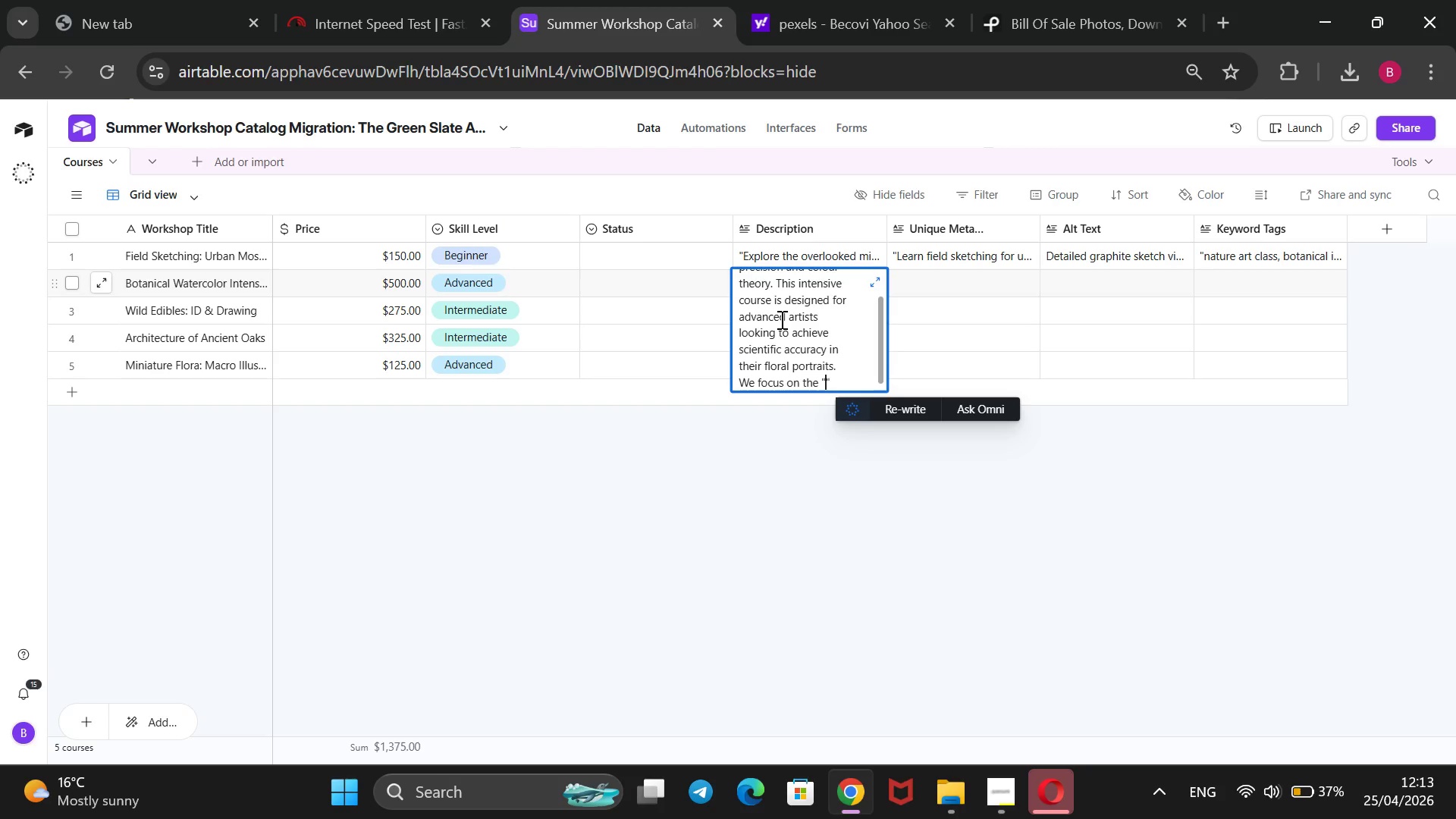 
type(dry brush)
 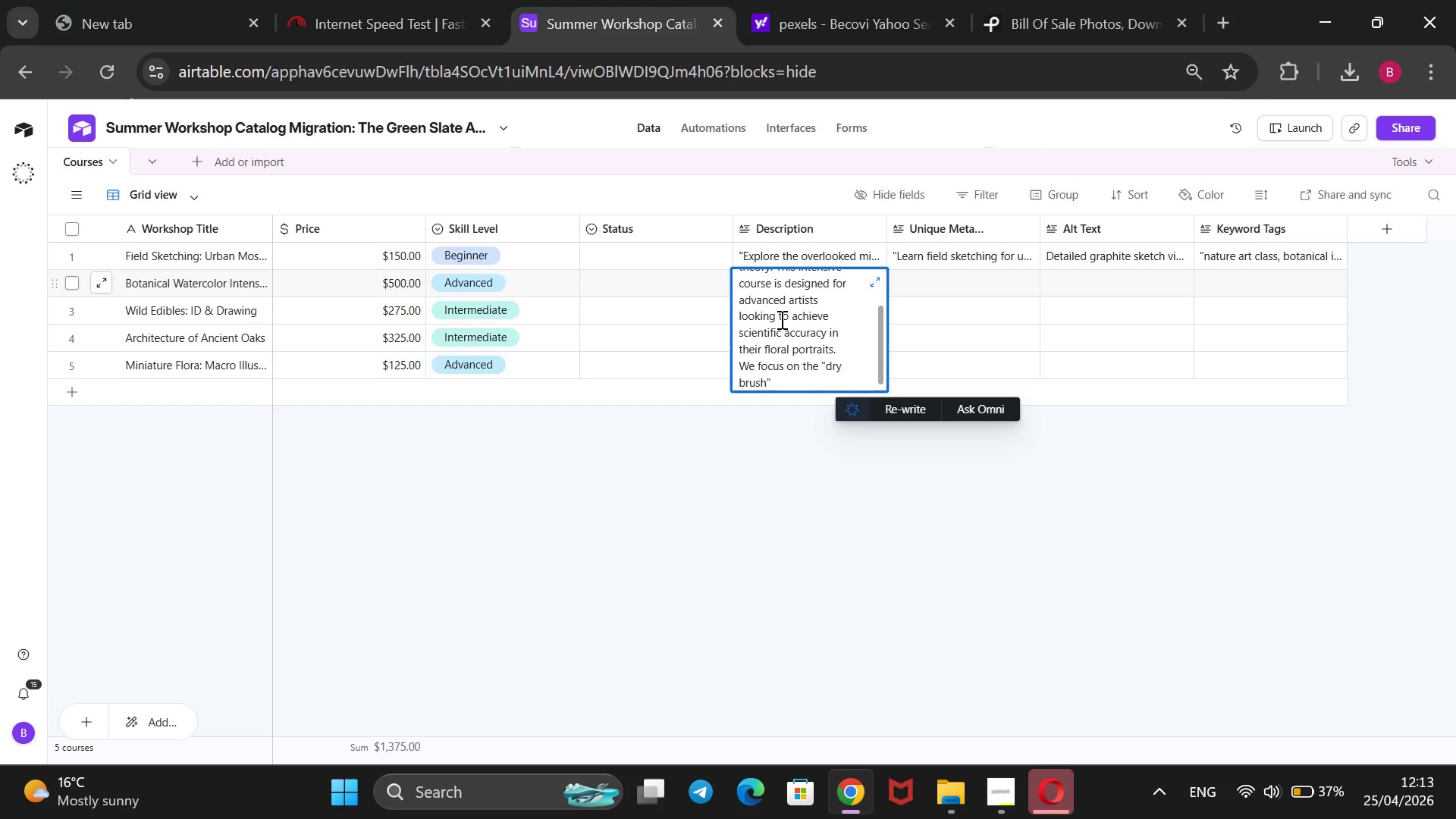 
key(ArrowRight)
 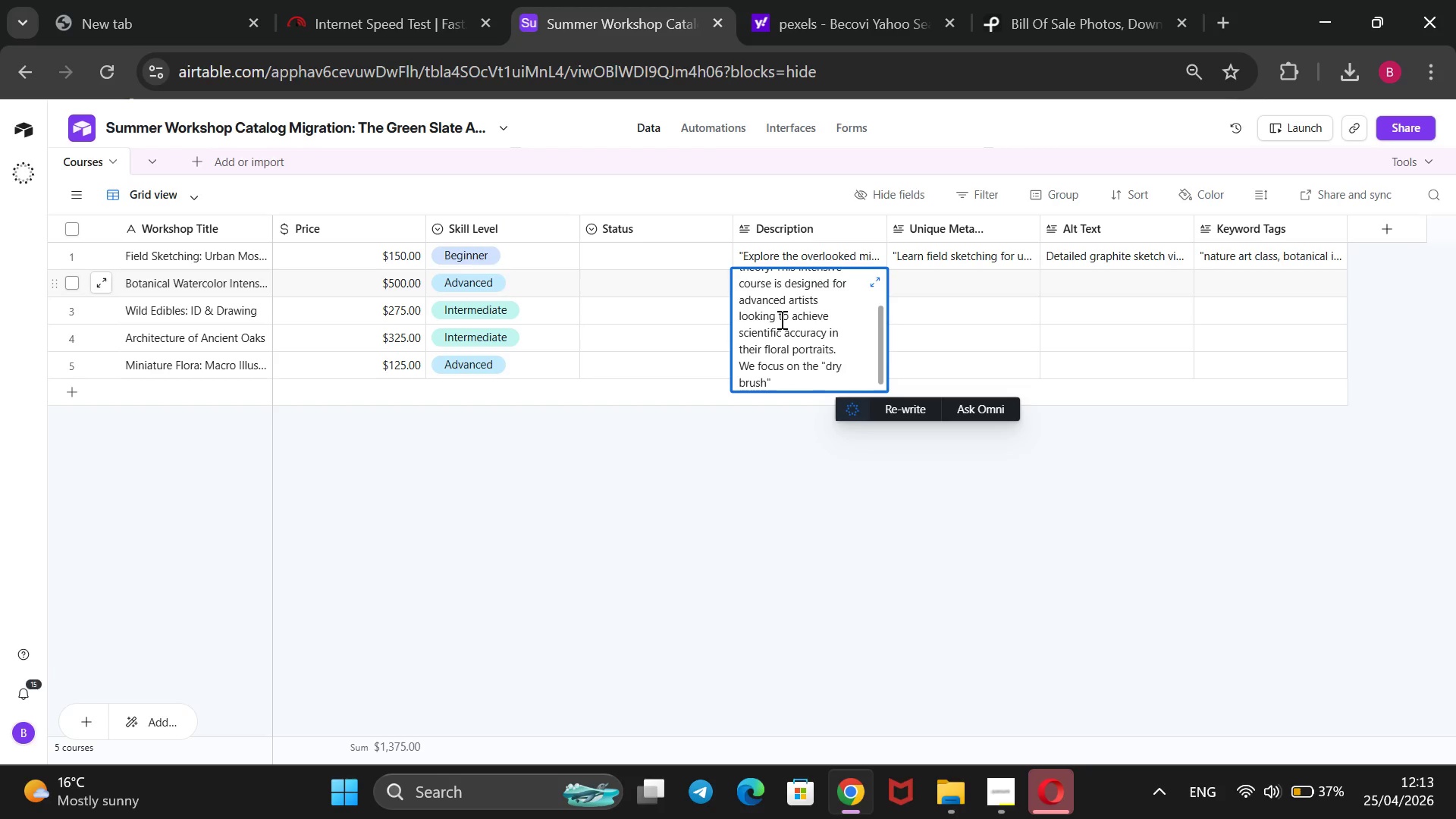 
type( technique to build layered)
 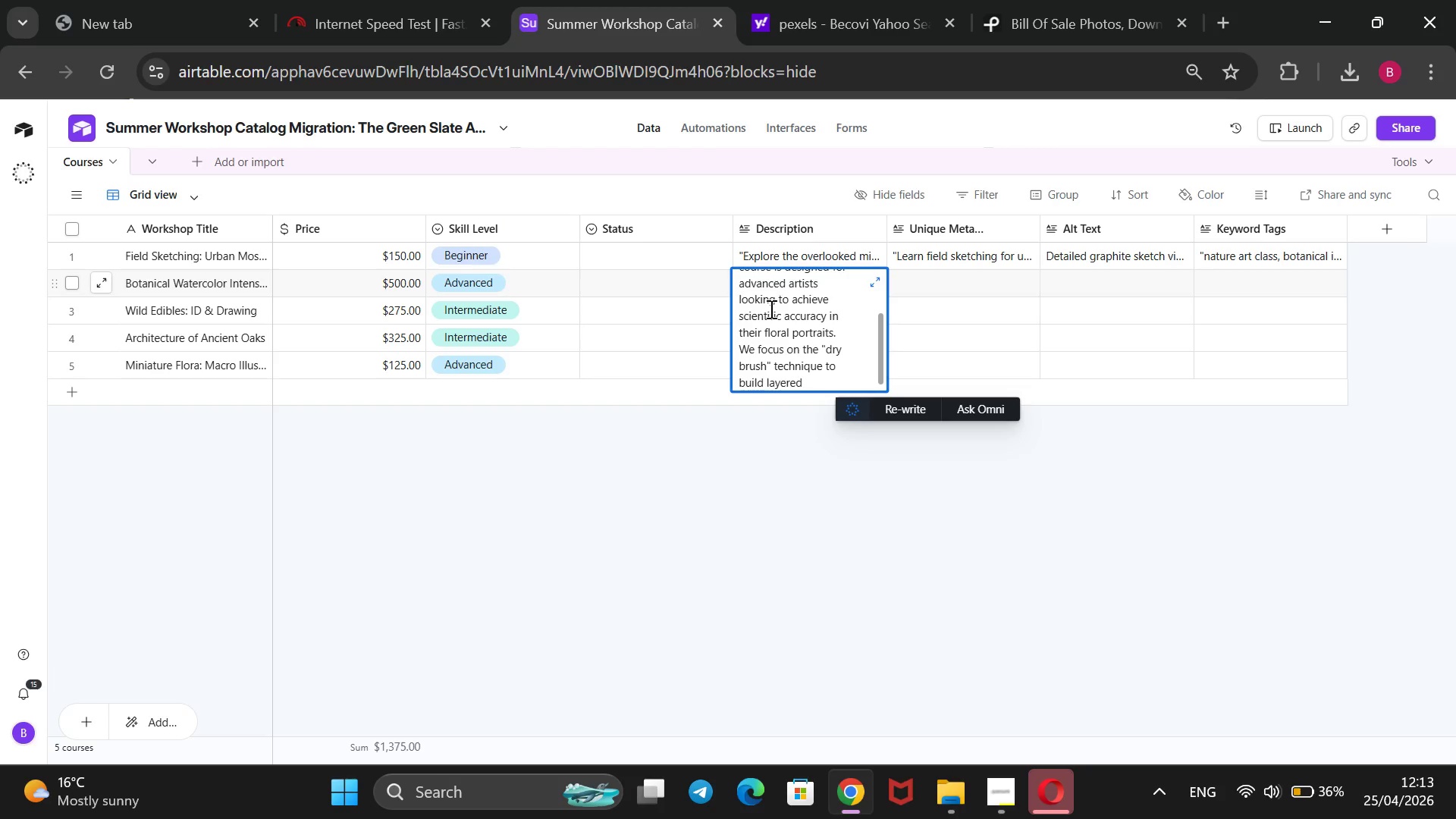 
scroll: coordinate [770, 309], scroll_direction: up, amount: 2.0
 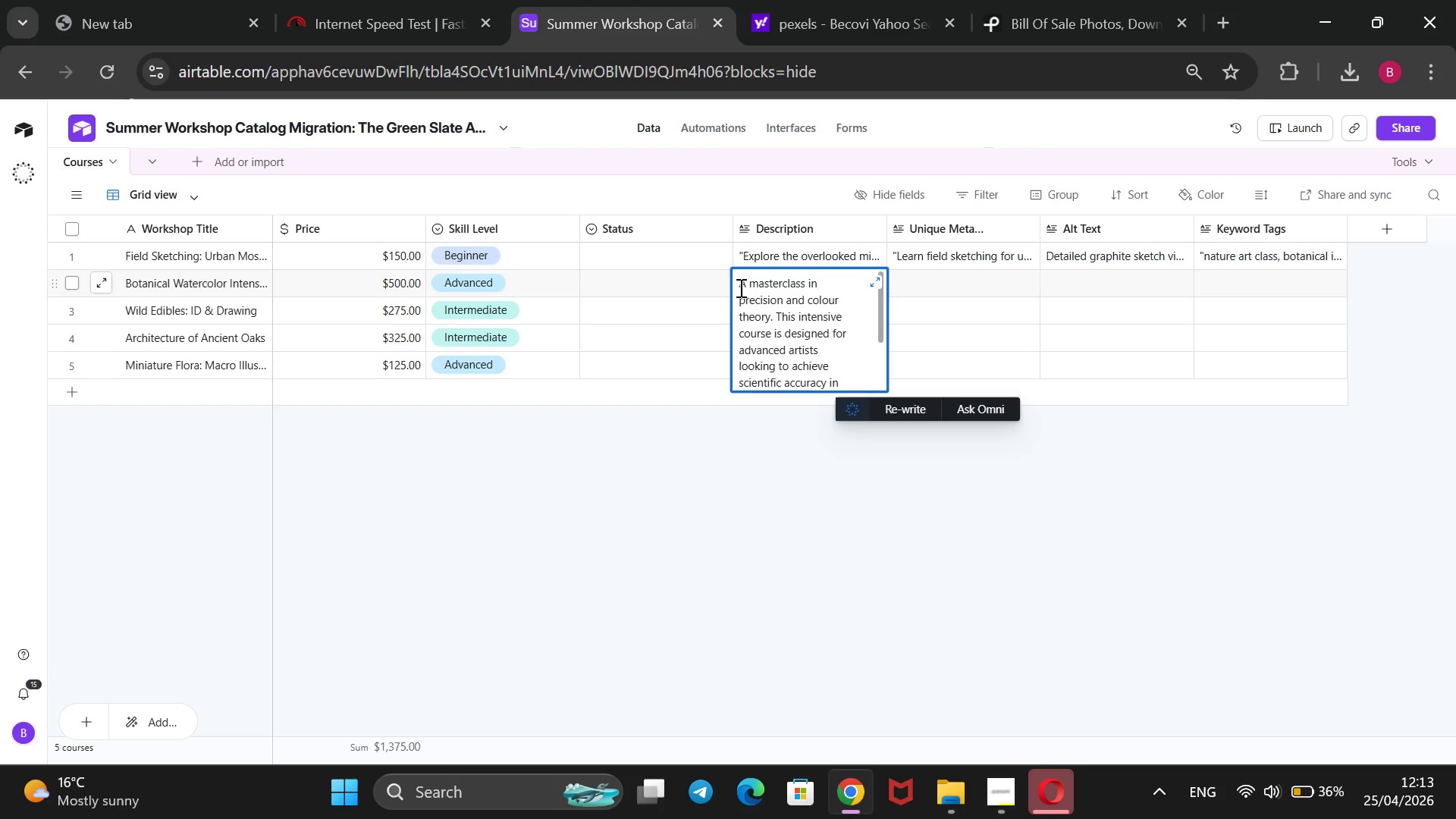 
left_click([738, 287])
 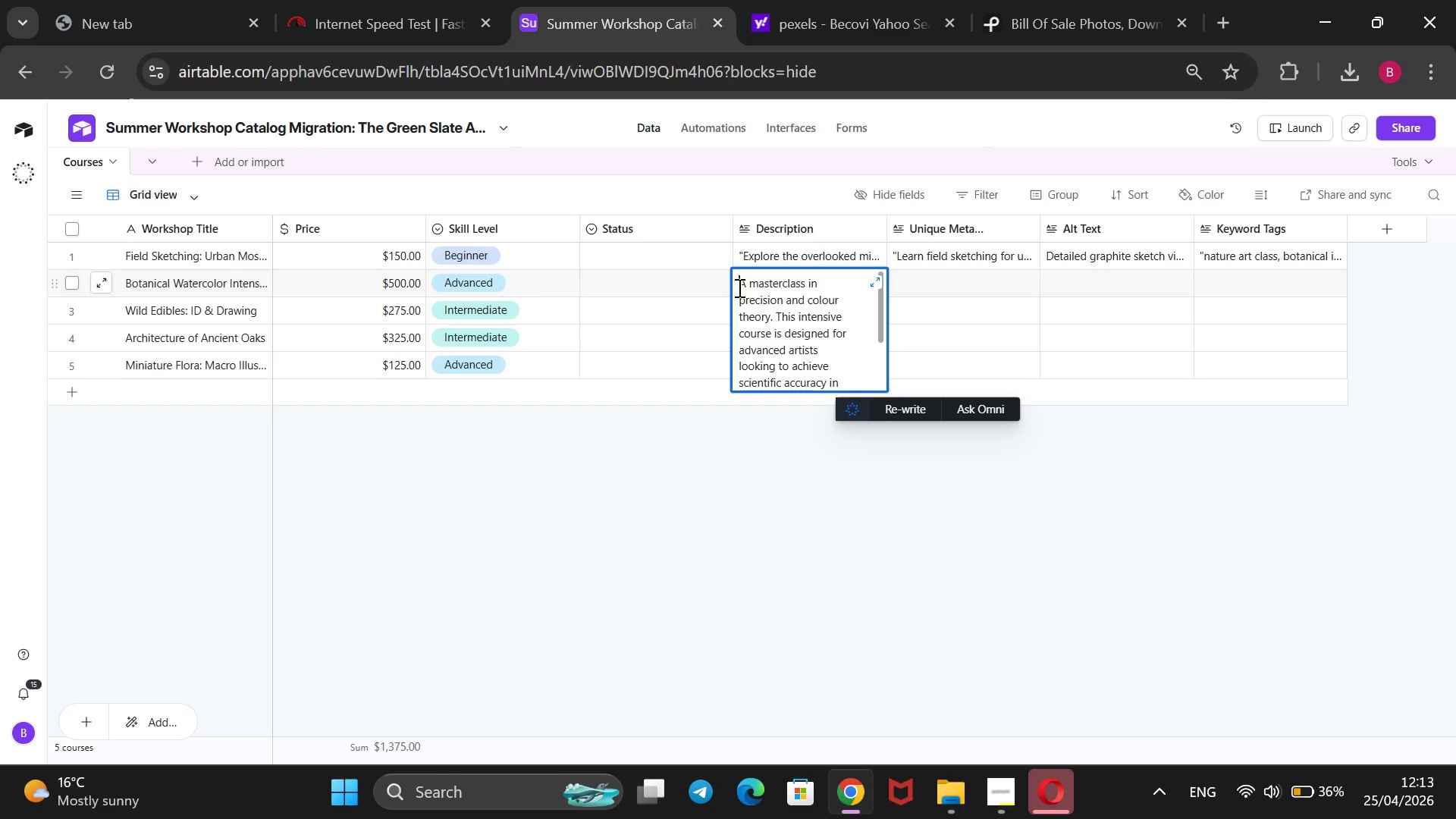 
key(Shift+ShiftRight)
 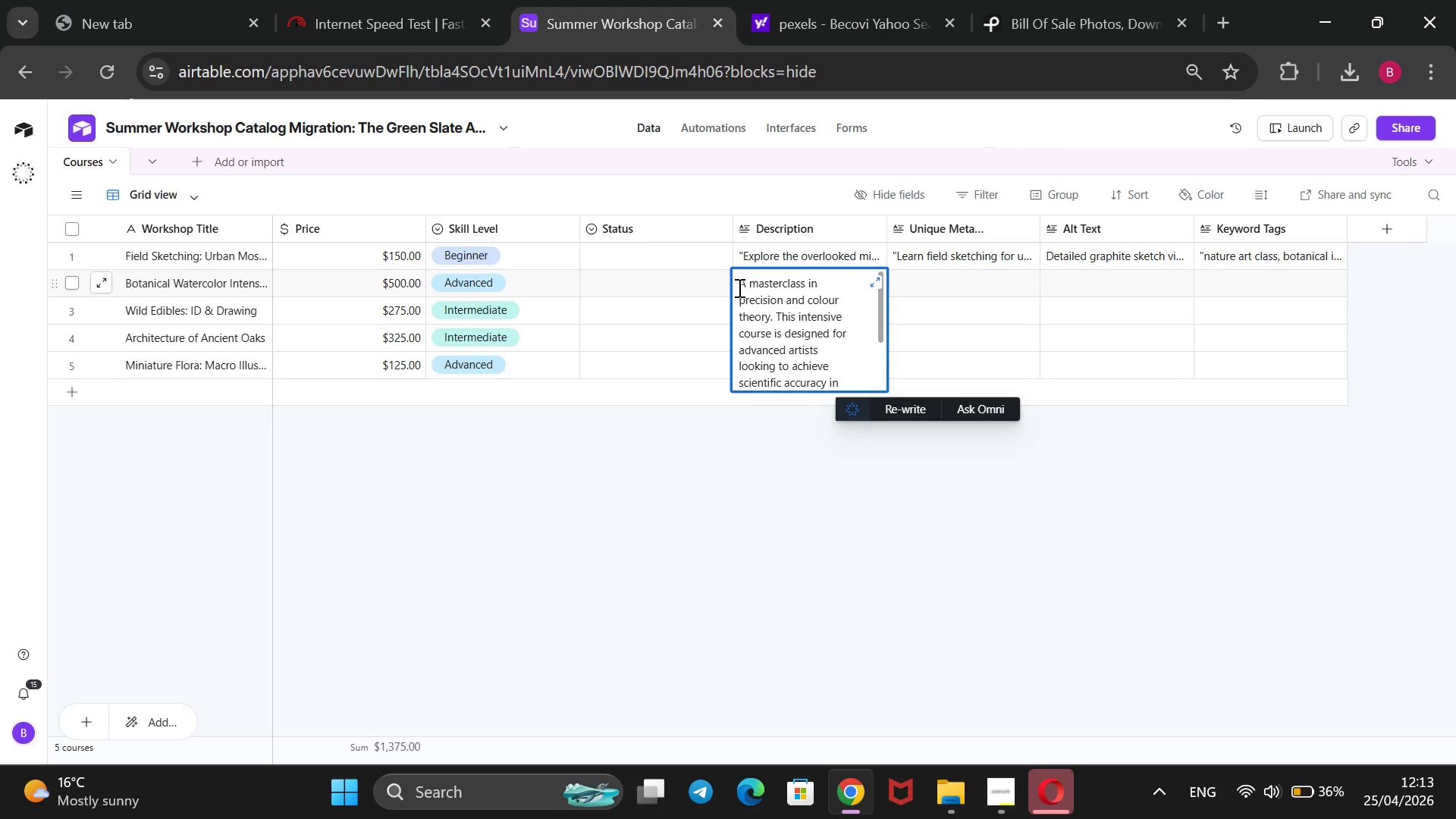 
key(Shift+2)
 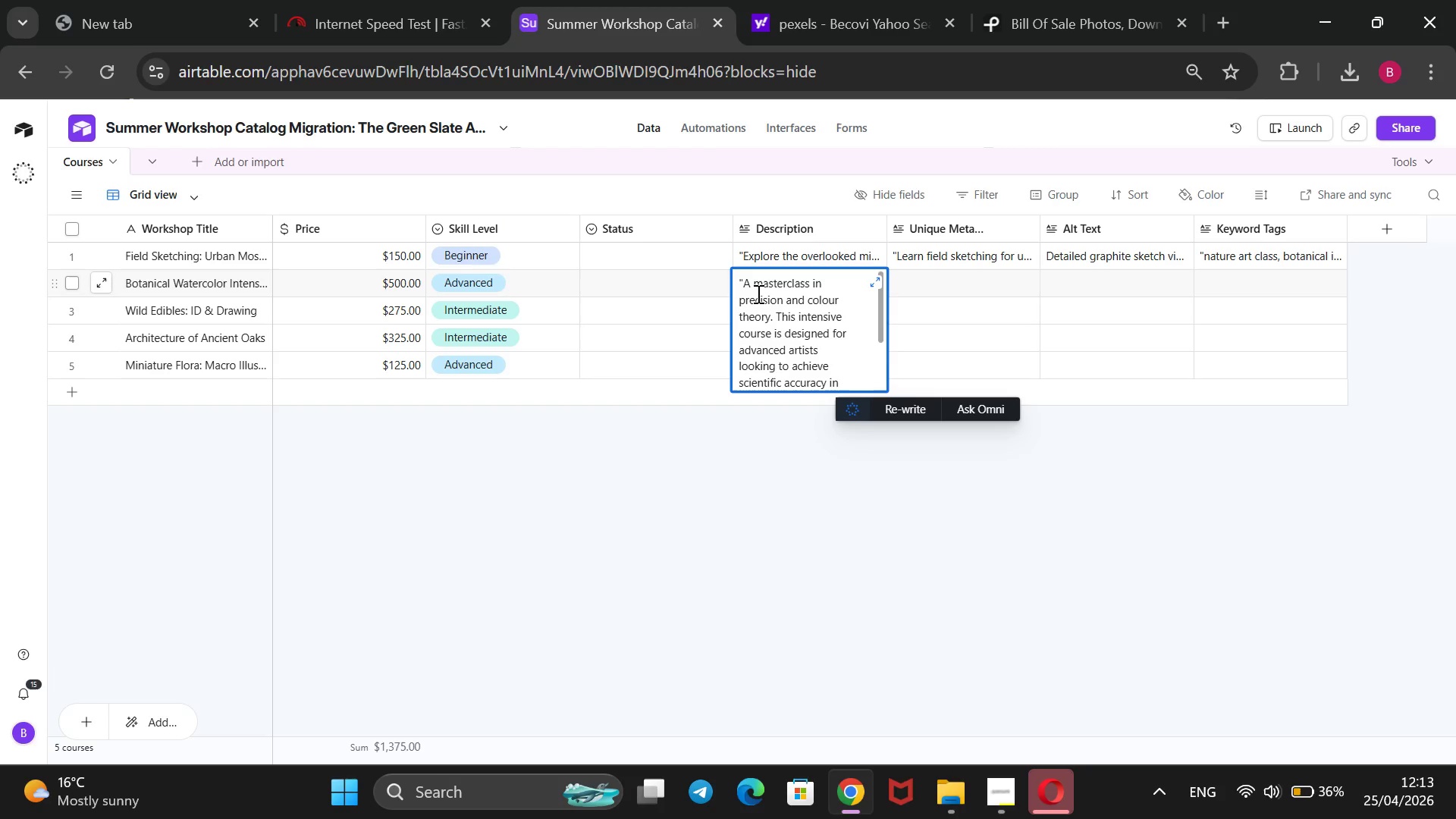 
scroll: coordinate [757, 293], scroll_direction: down, amount: 1.0
 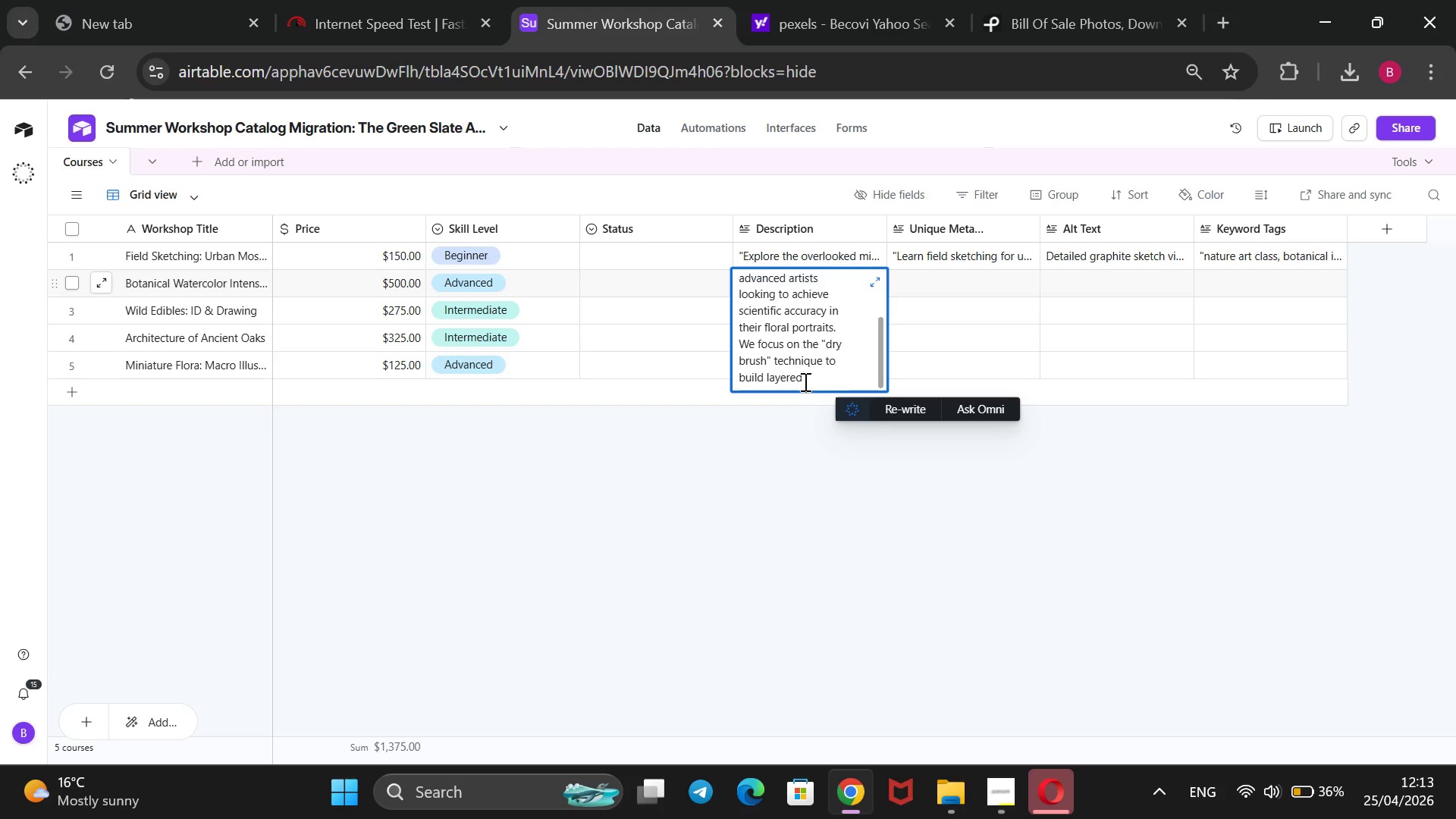 
left_click([807, 379])
 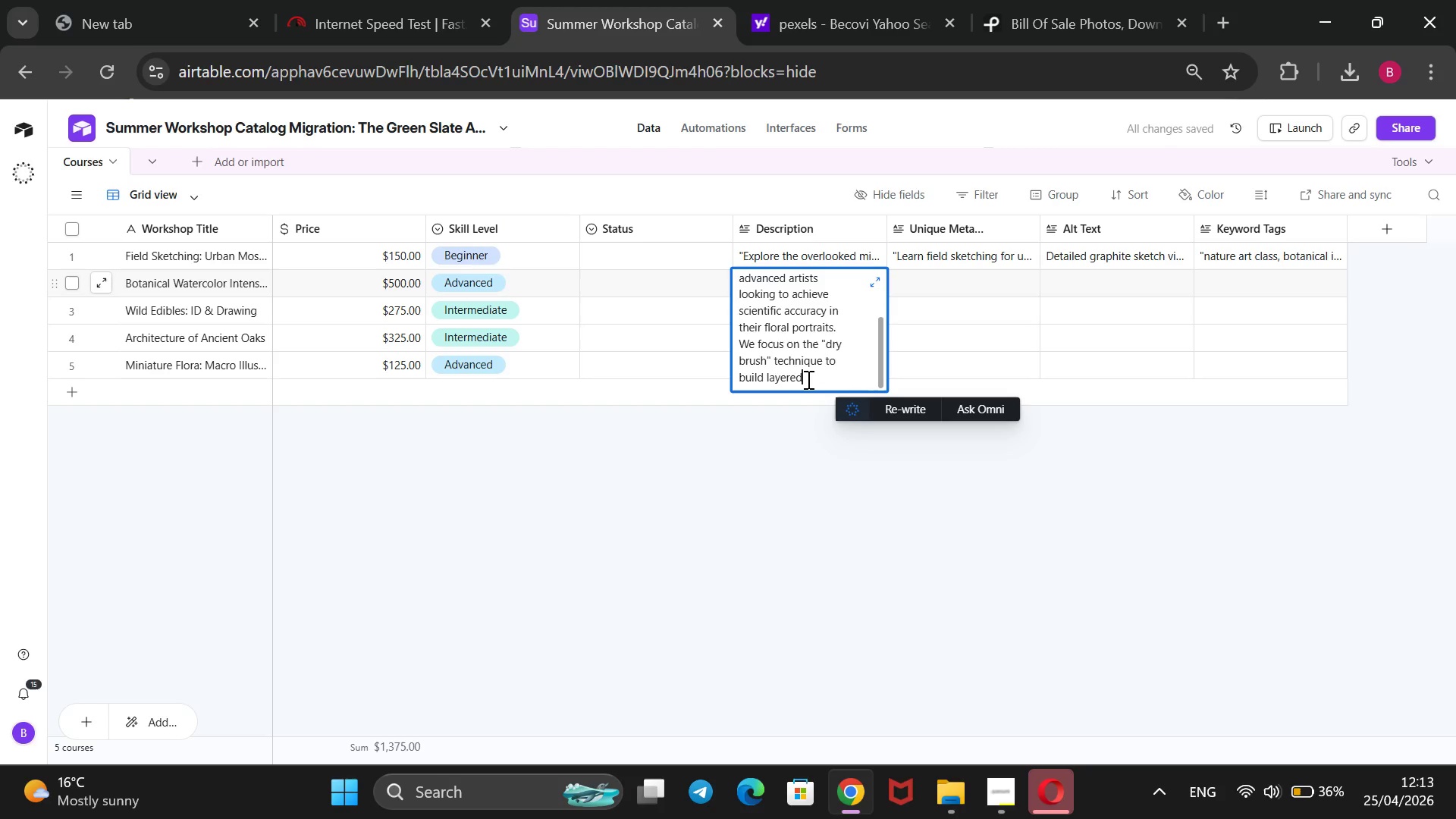 
type(, luminious colors that mimic the delicate veins and trans)
 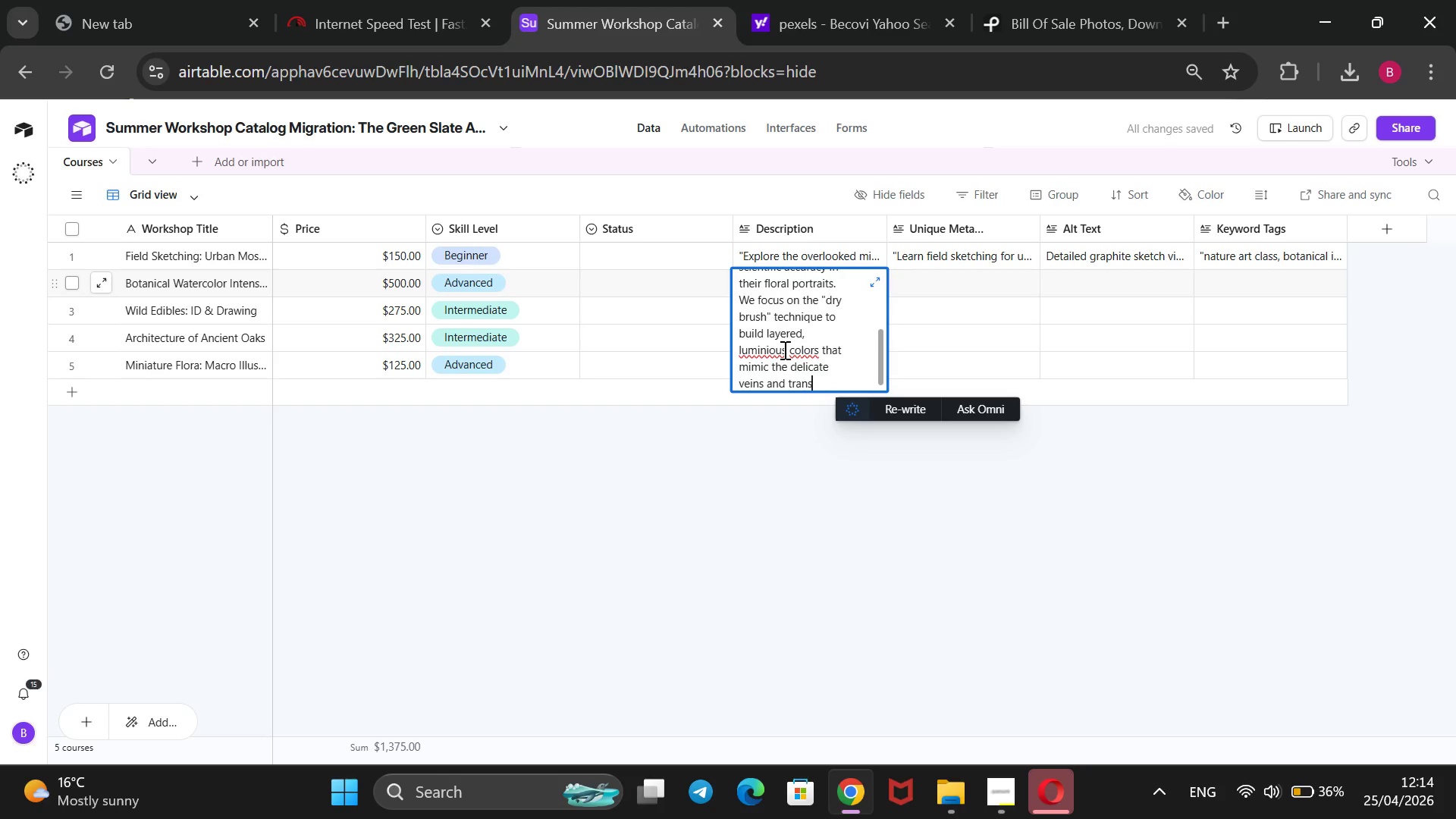 
wait(10.55)
 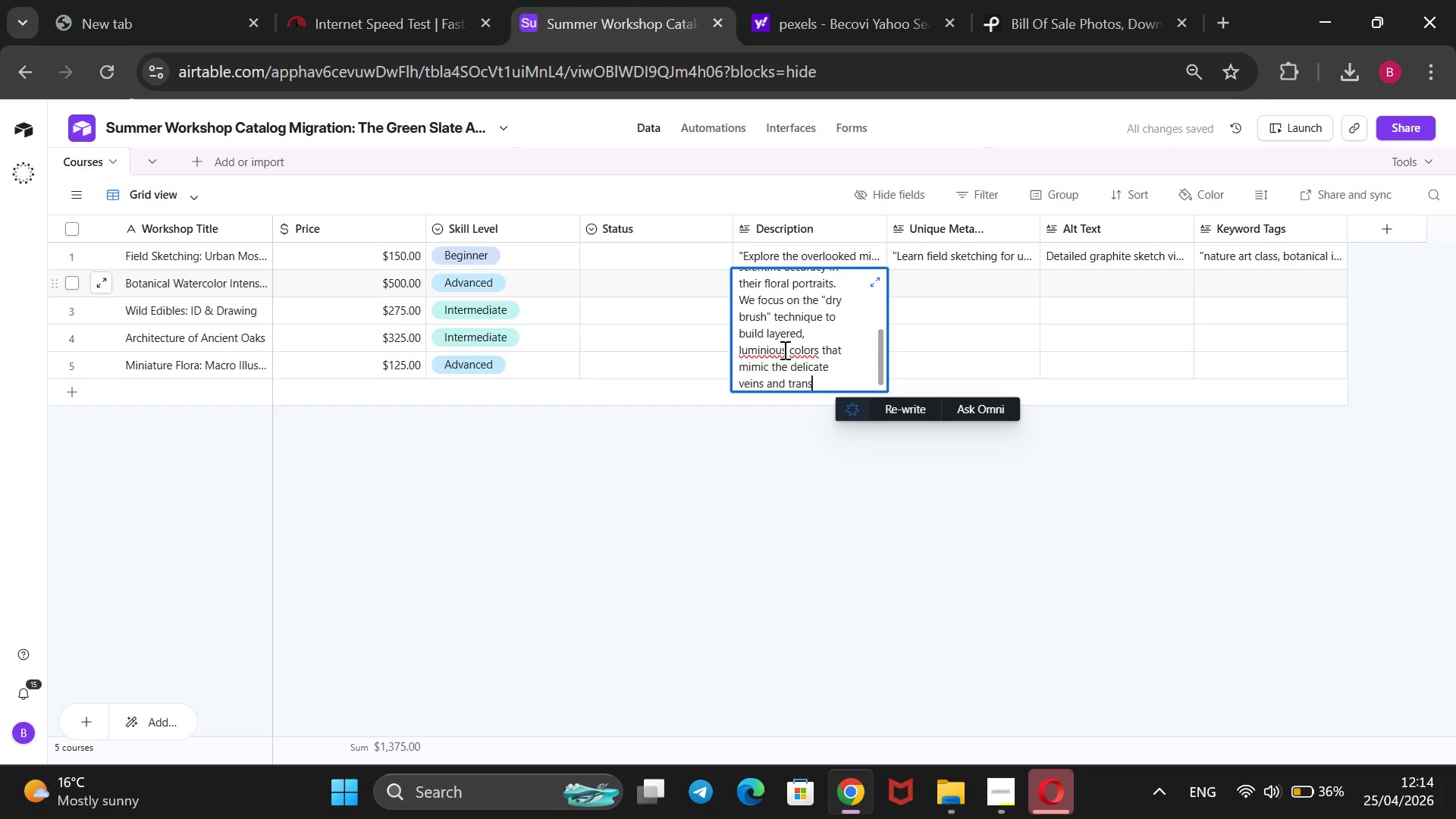 
left_click([766, 349])
 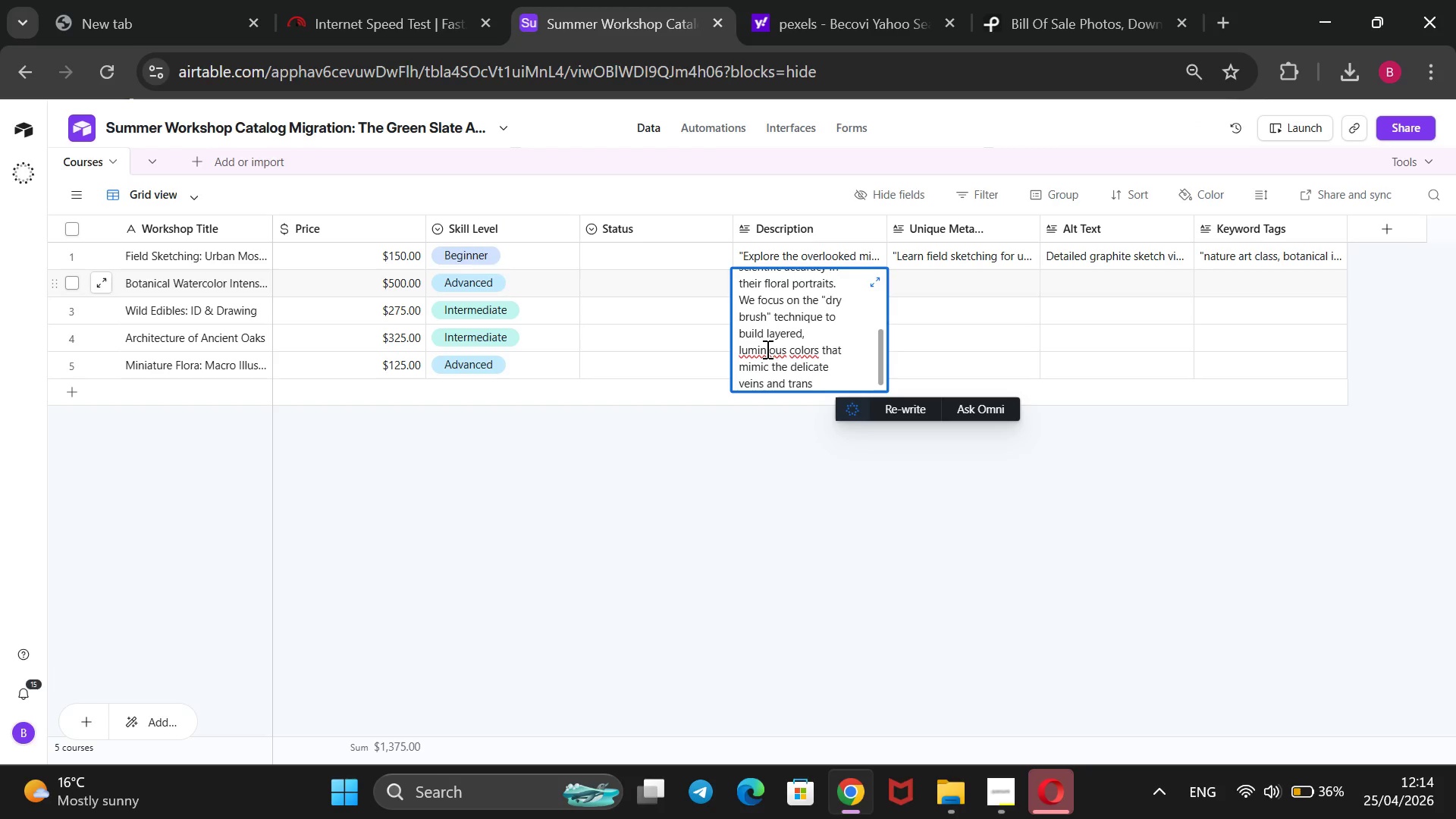 
key(ArrowRight)
 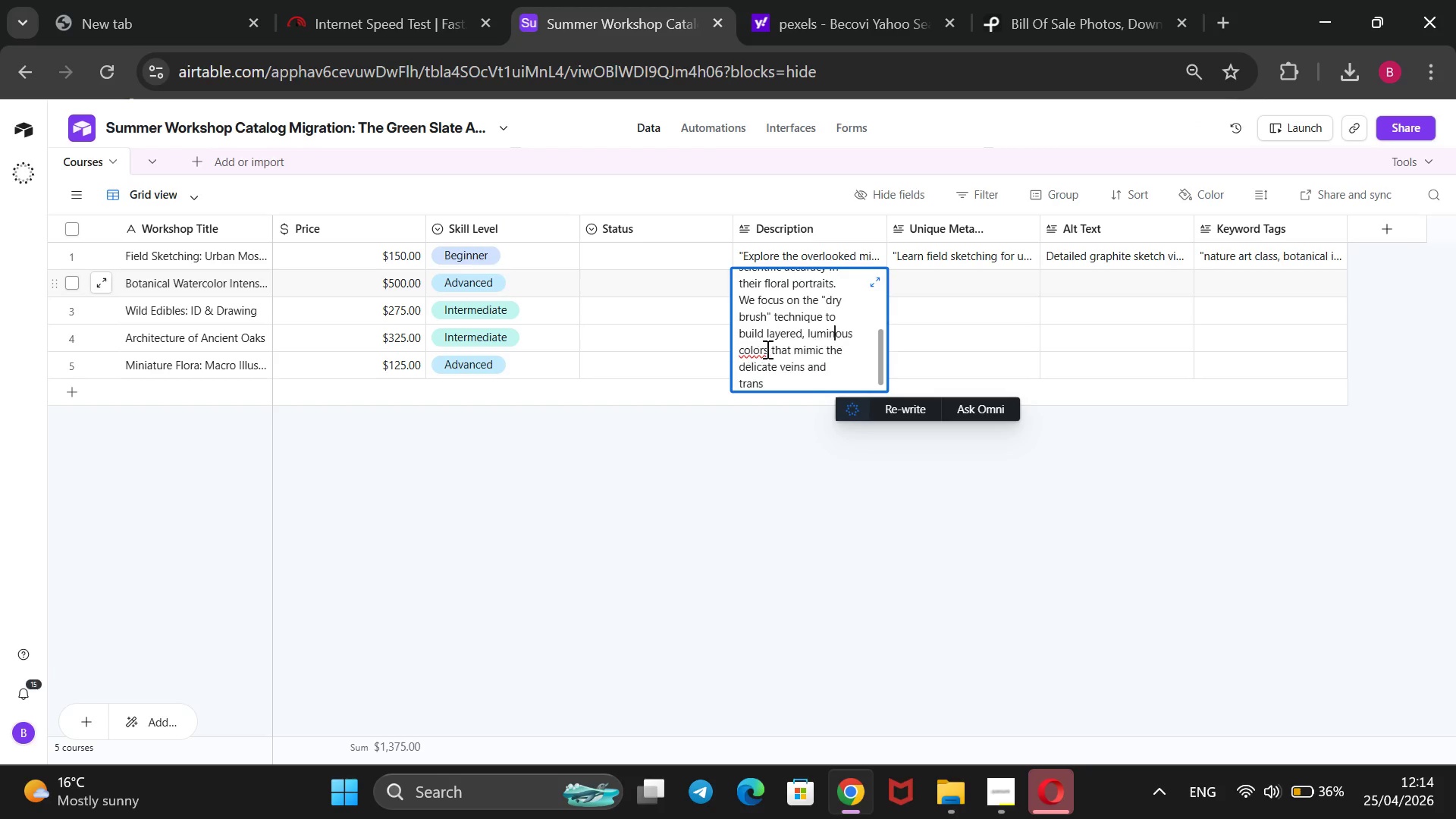 
key(Backspace)
 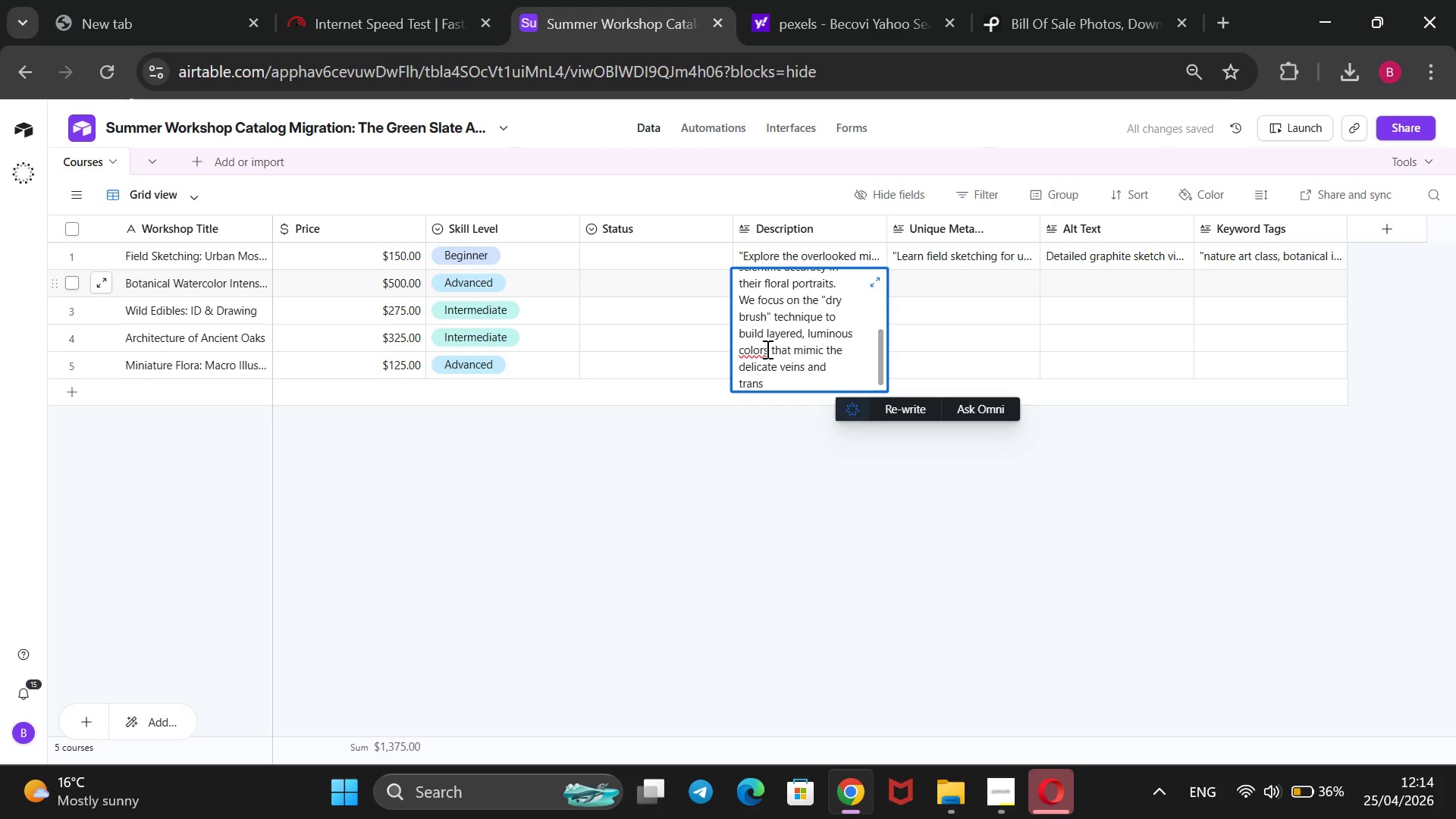 
scroll: coordinate [766, 349], scroll_direction: up, amount: 2.0
 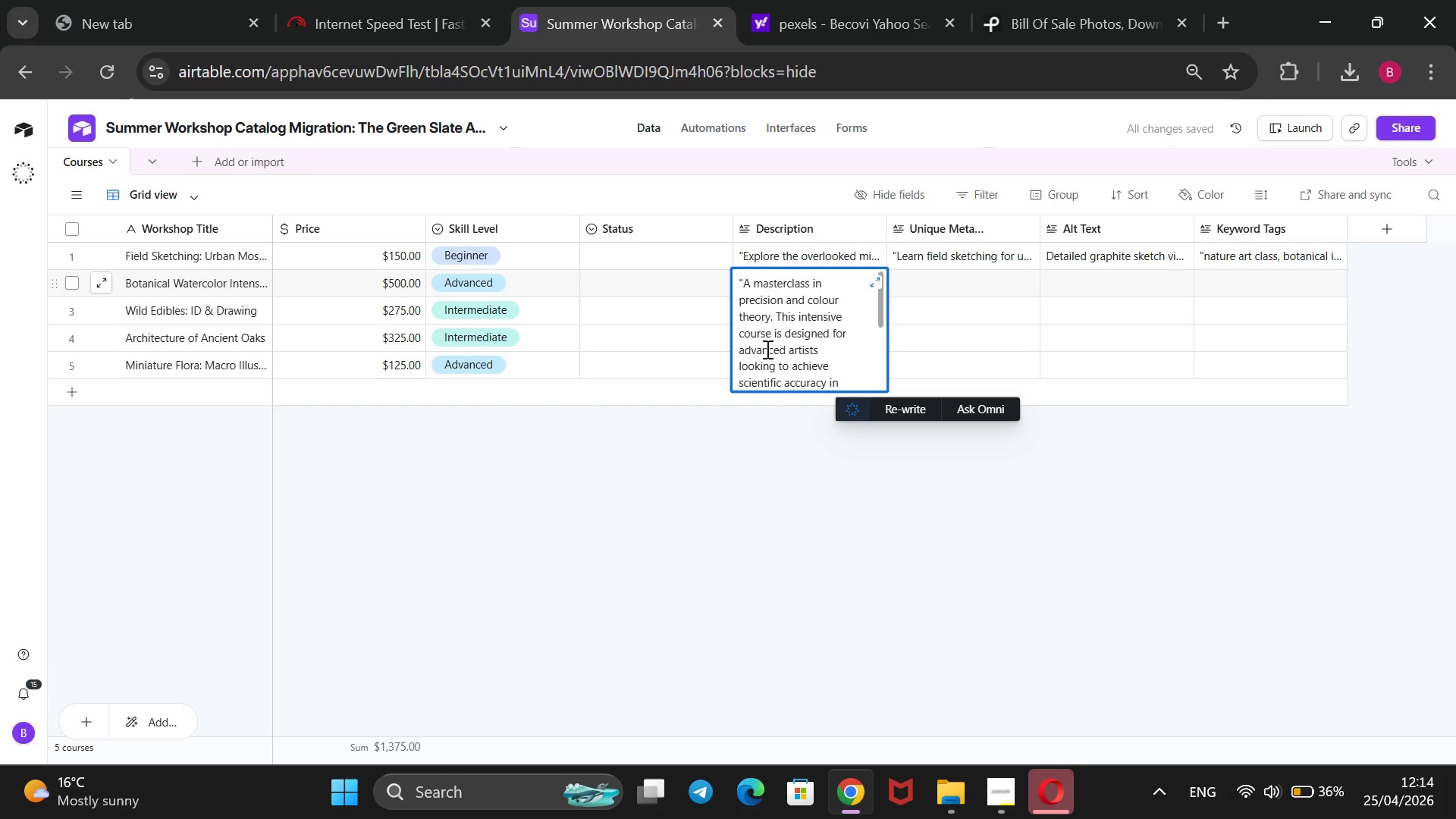 
scroll: coordinate [766, 349], scroll_direction: down, amount: 1.0
 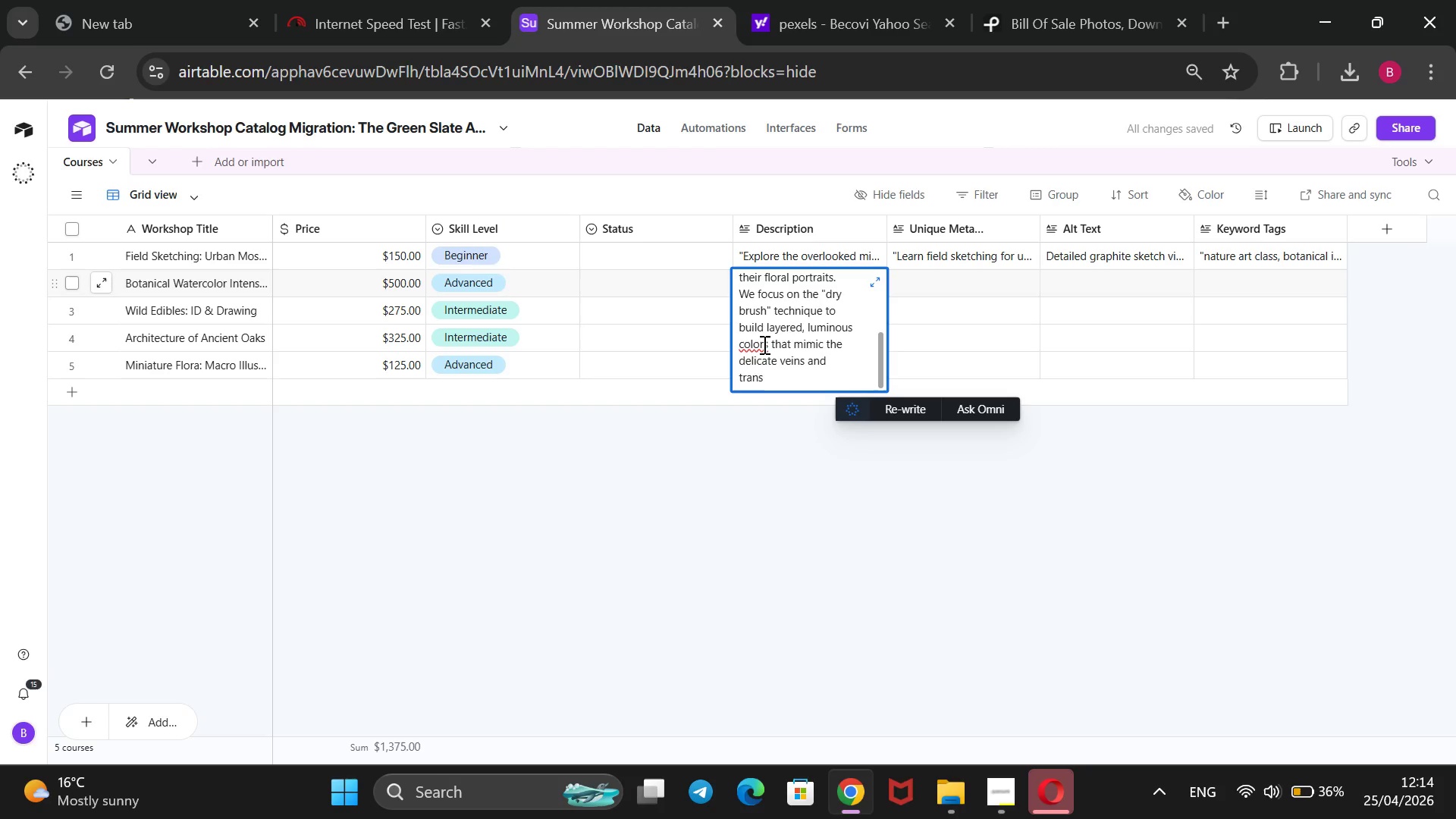 
left_click([761, 344])
 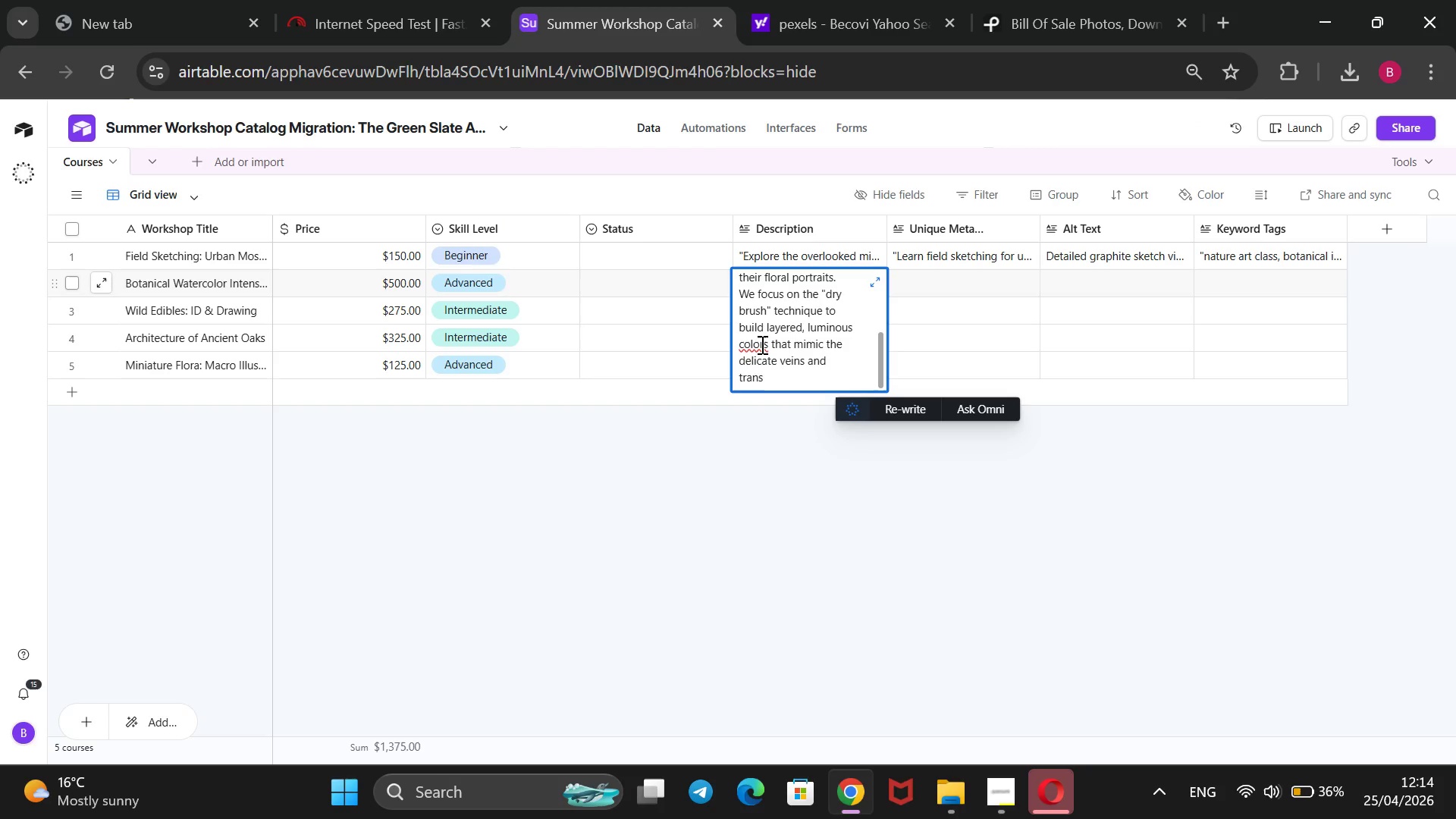 
key(U)
 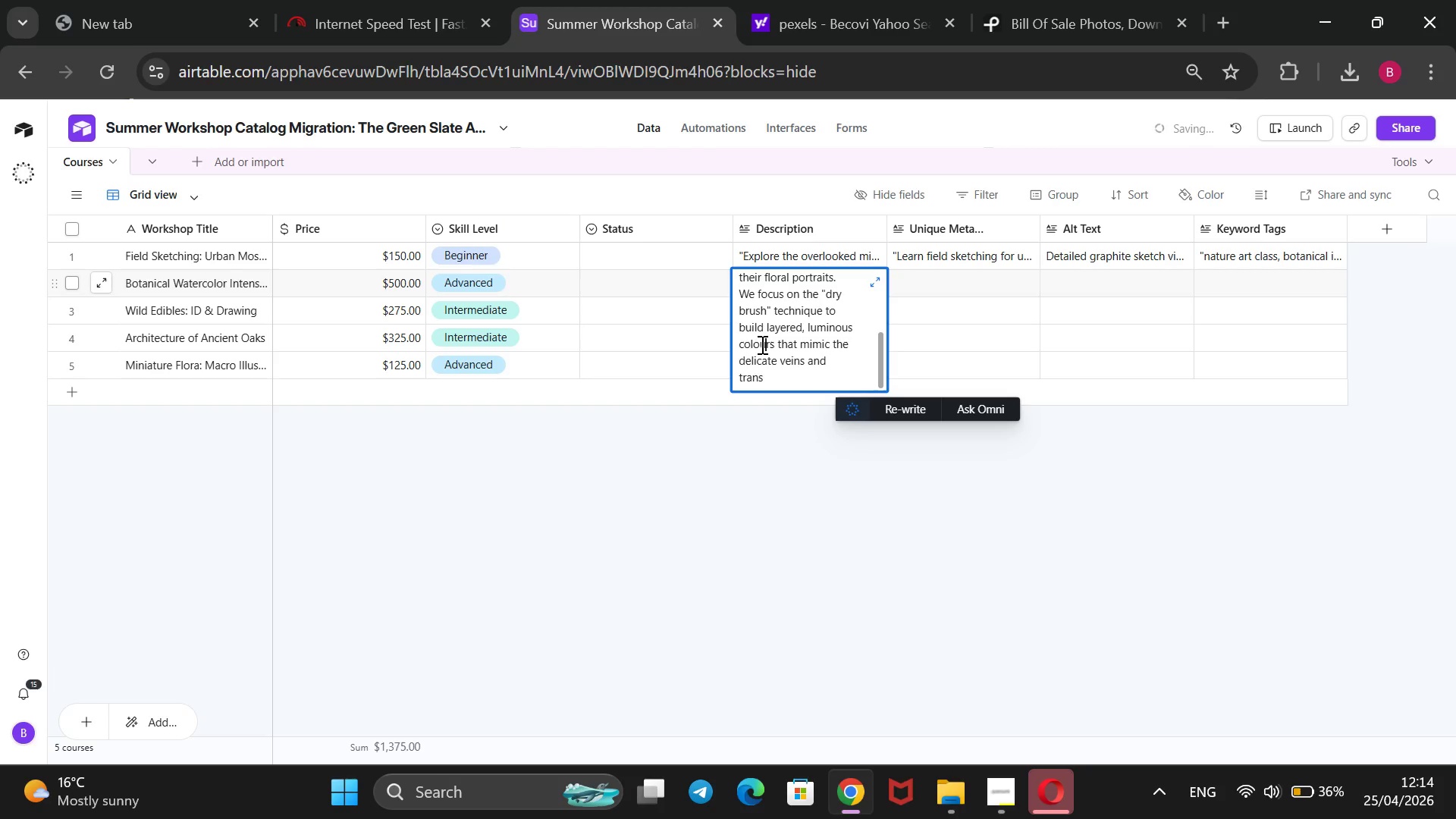 
scroll: coordinate [761, 344], scroll_direction: down, amount: 1.0
 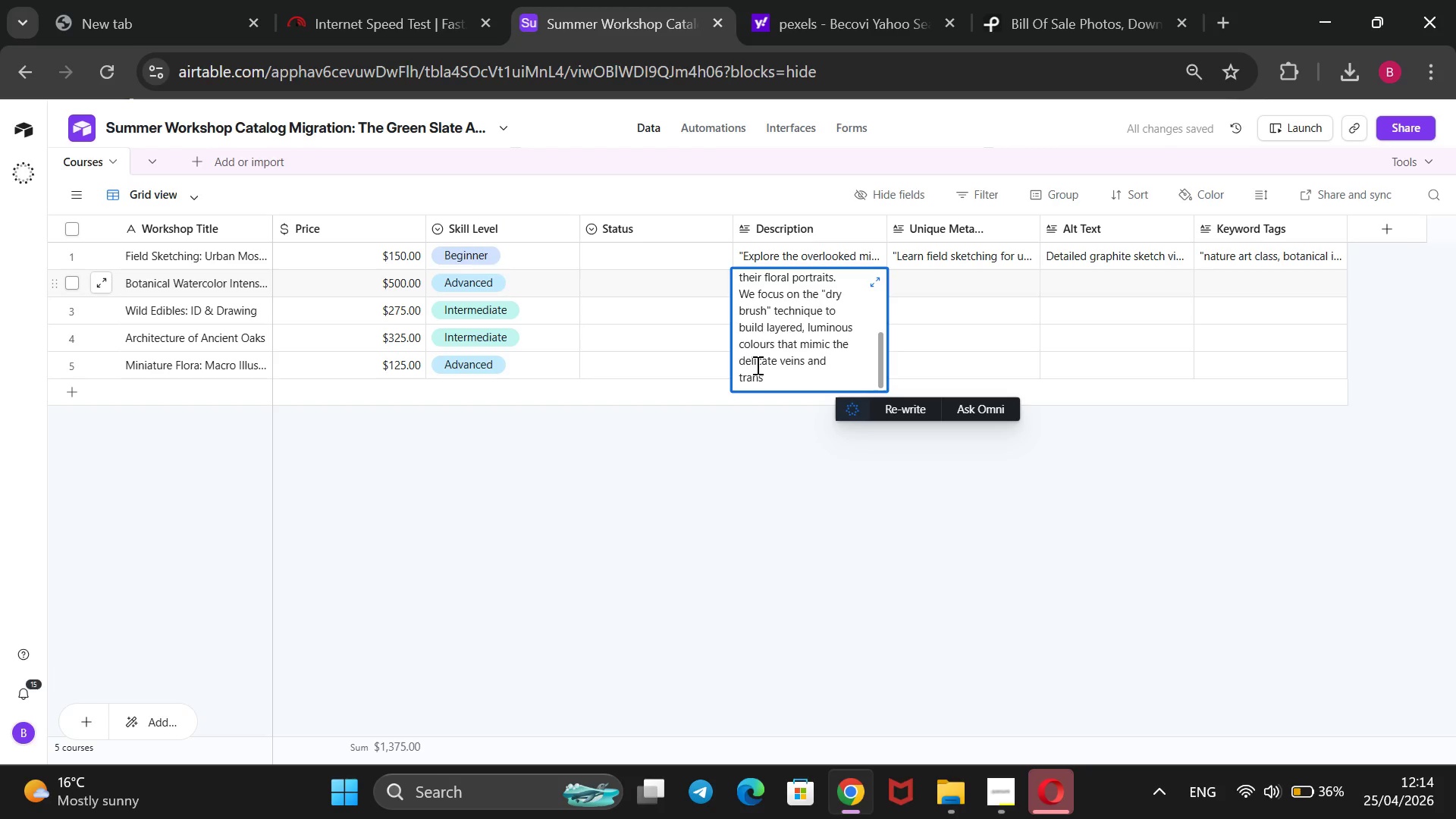 
left_click([765, 382])
 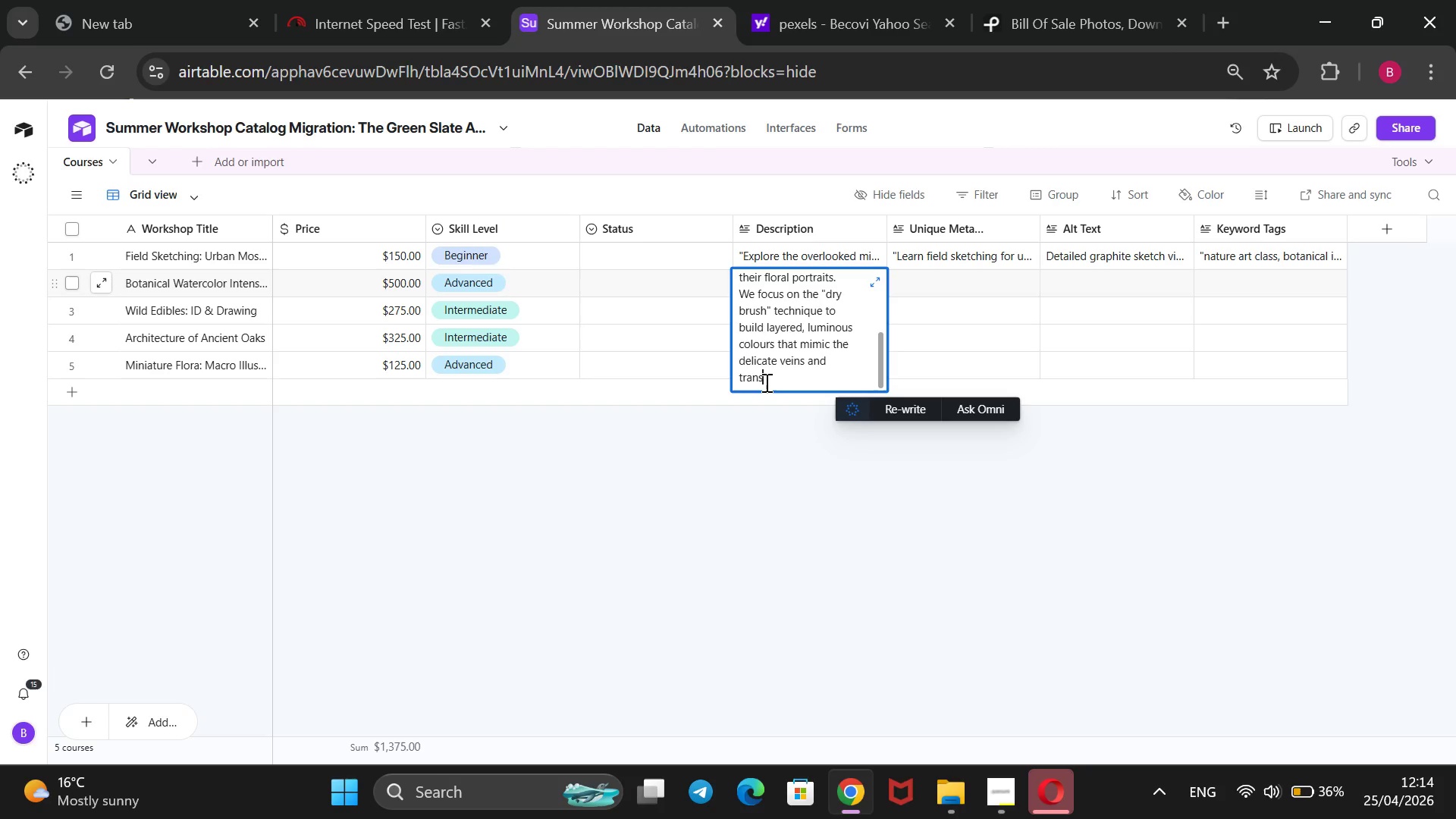 
wait(6.2)
 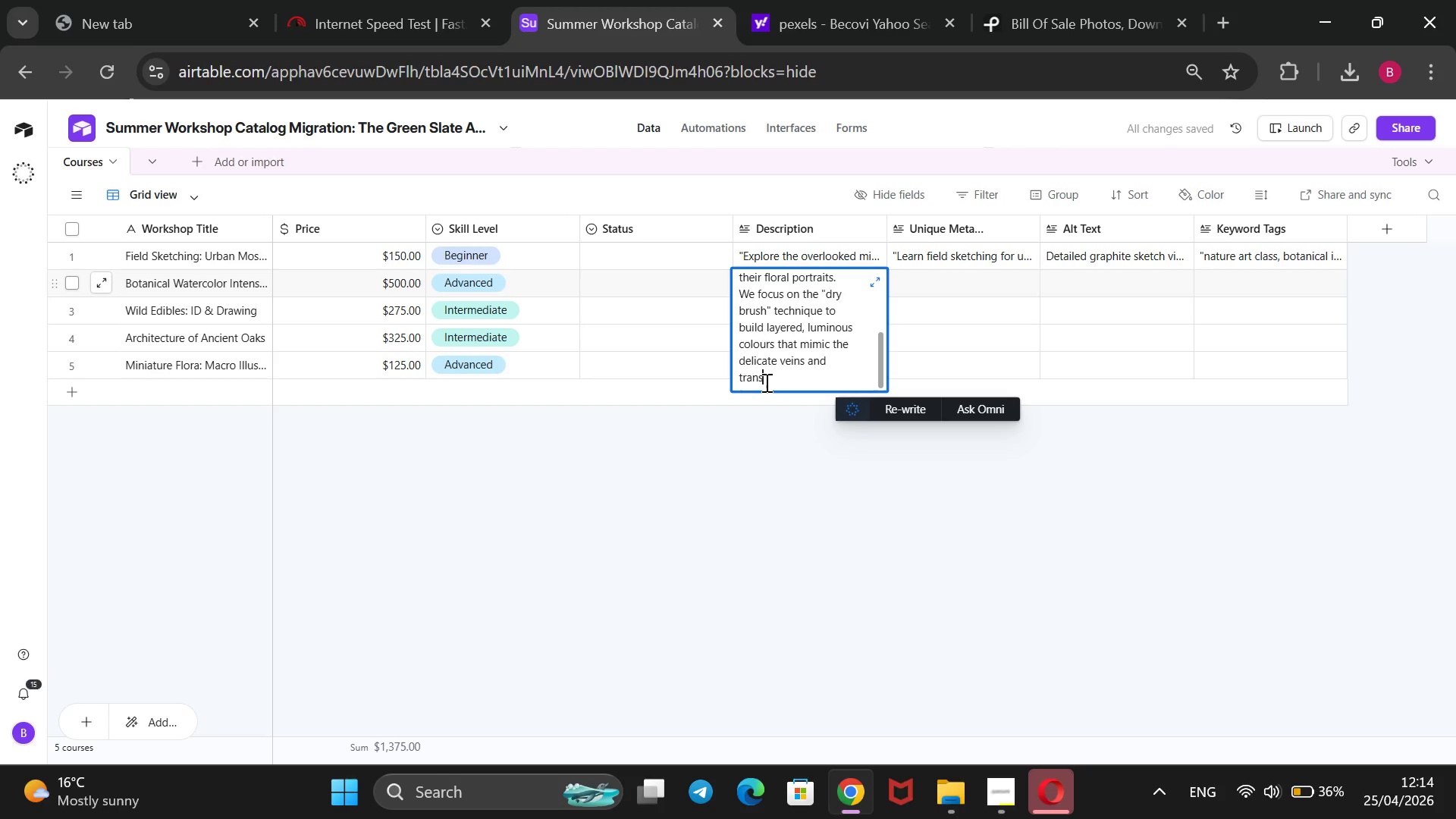 
type(lucent petals of summe blooms. Under the guidance of expert instructors,)
 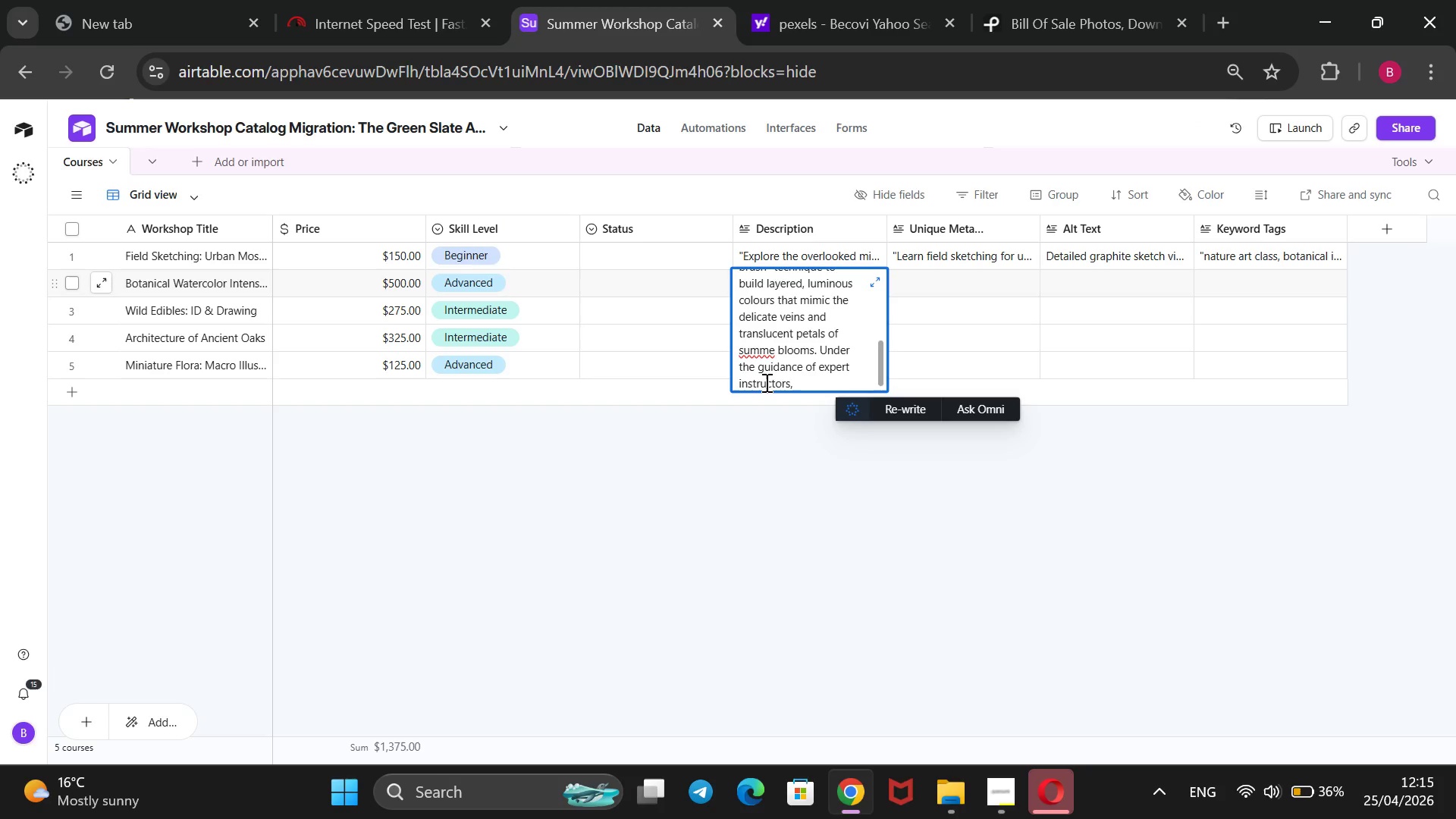 
wait(21.49)
 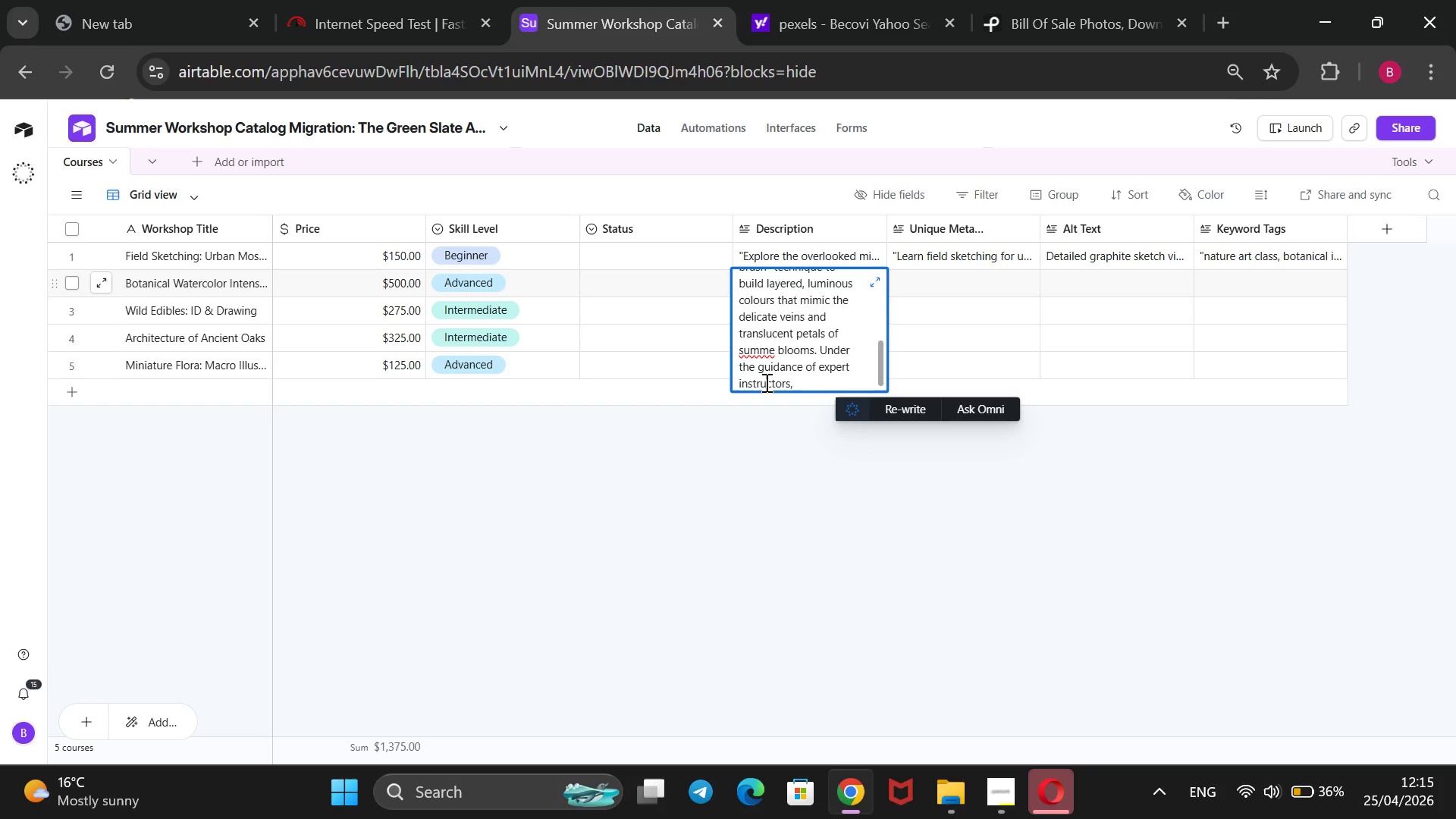 
left_click([775, 350])
 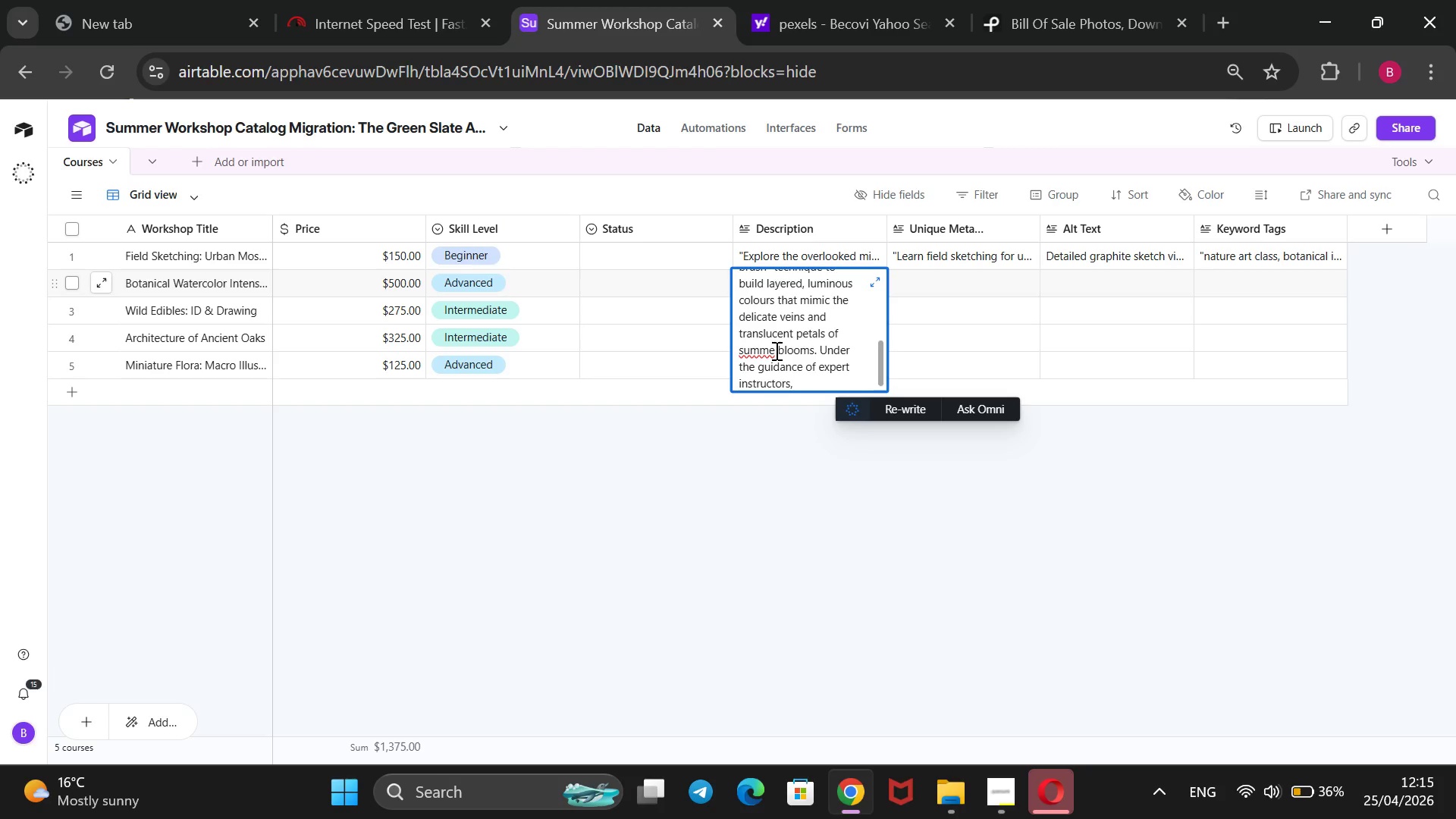 
key(R)
 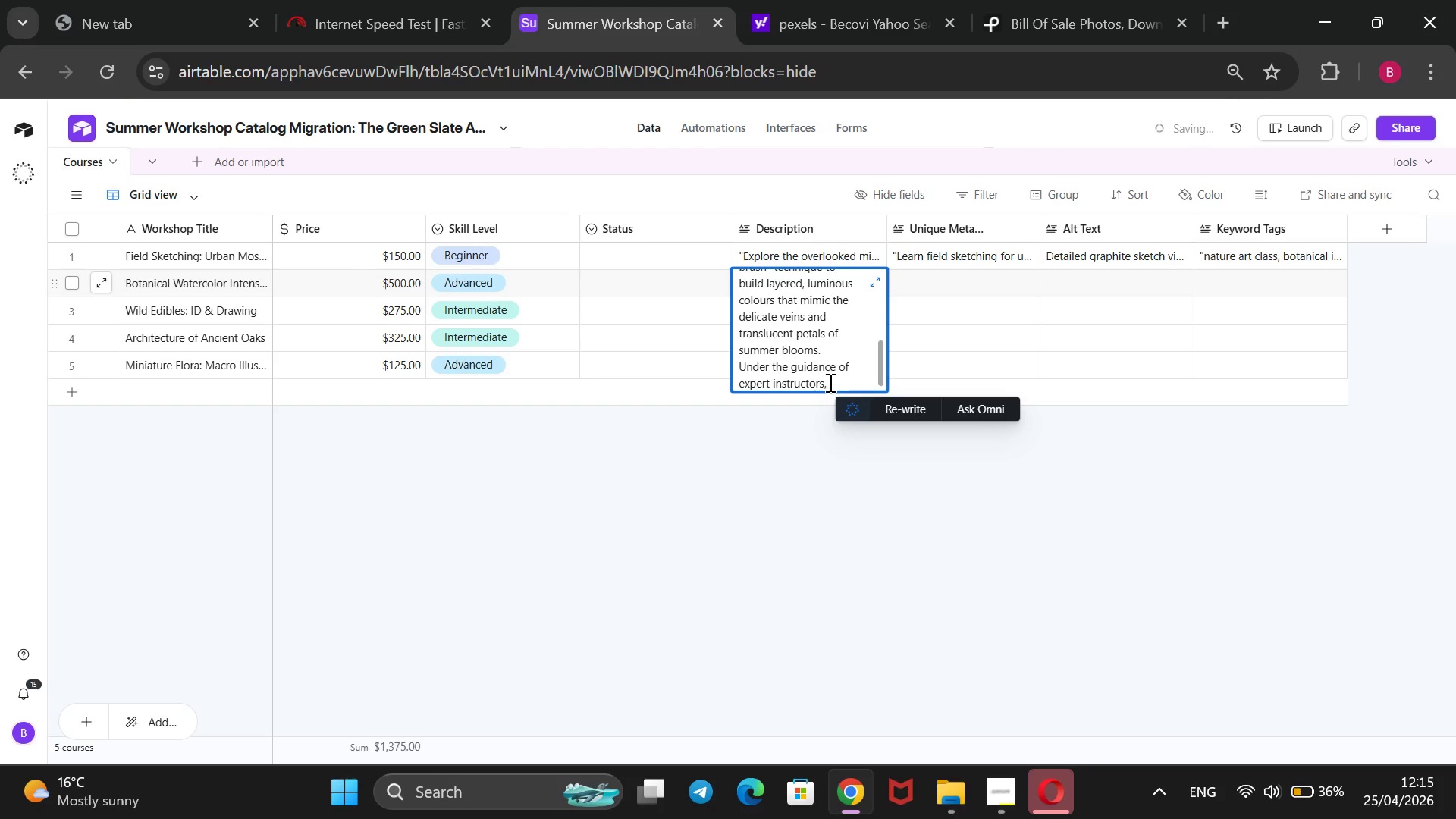 
left_click([829, 382])
 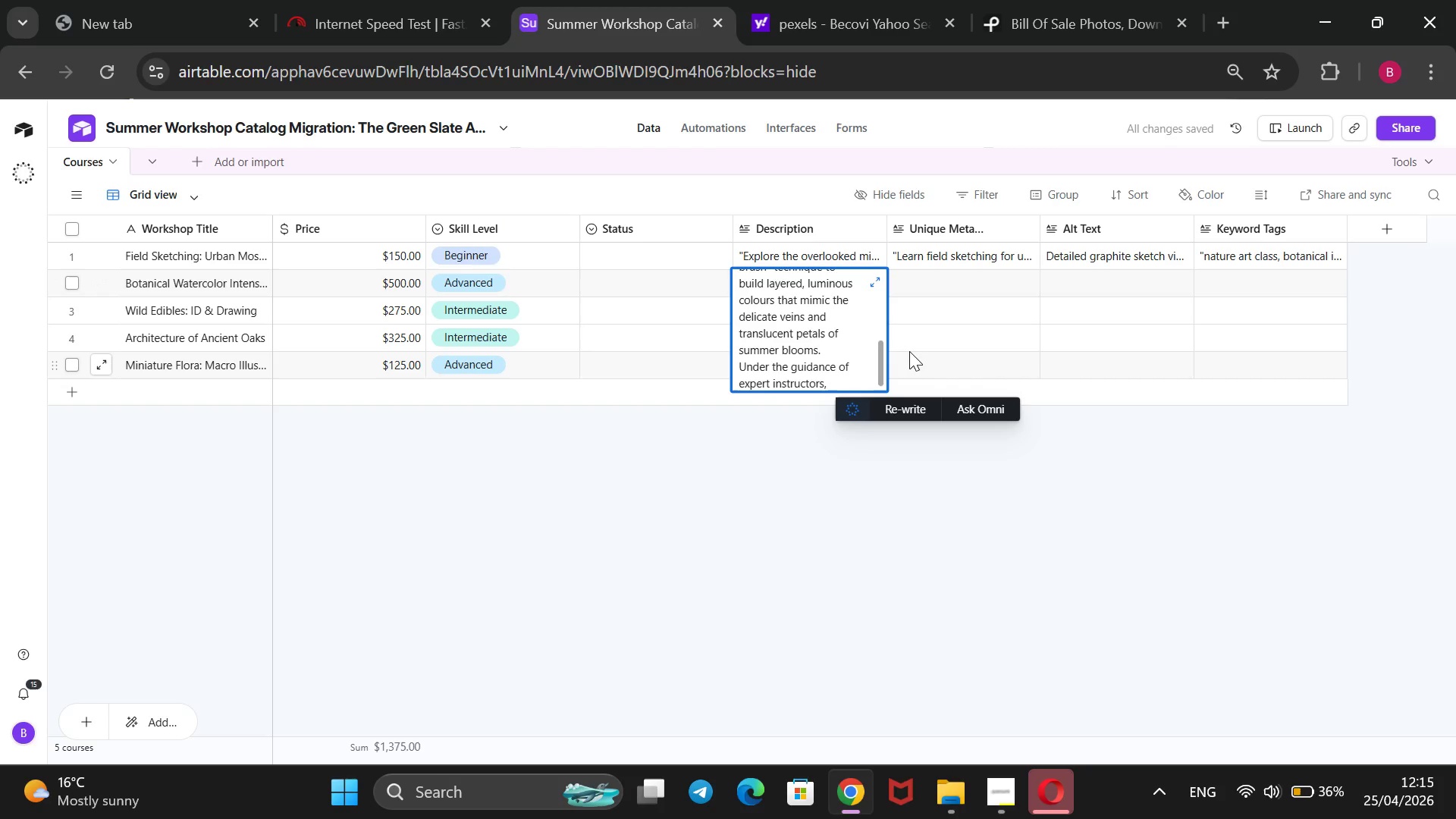 
type( participants)
 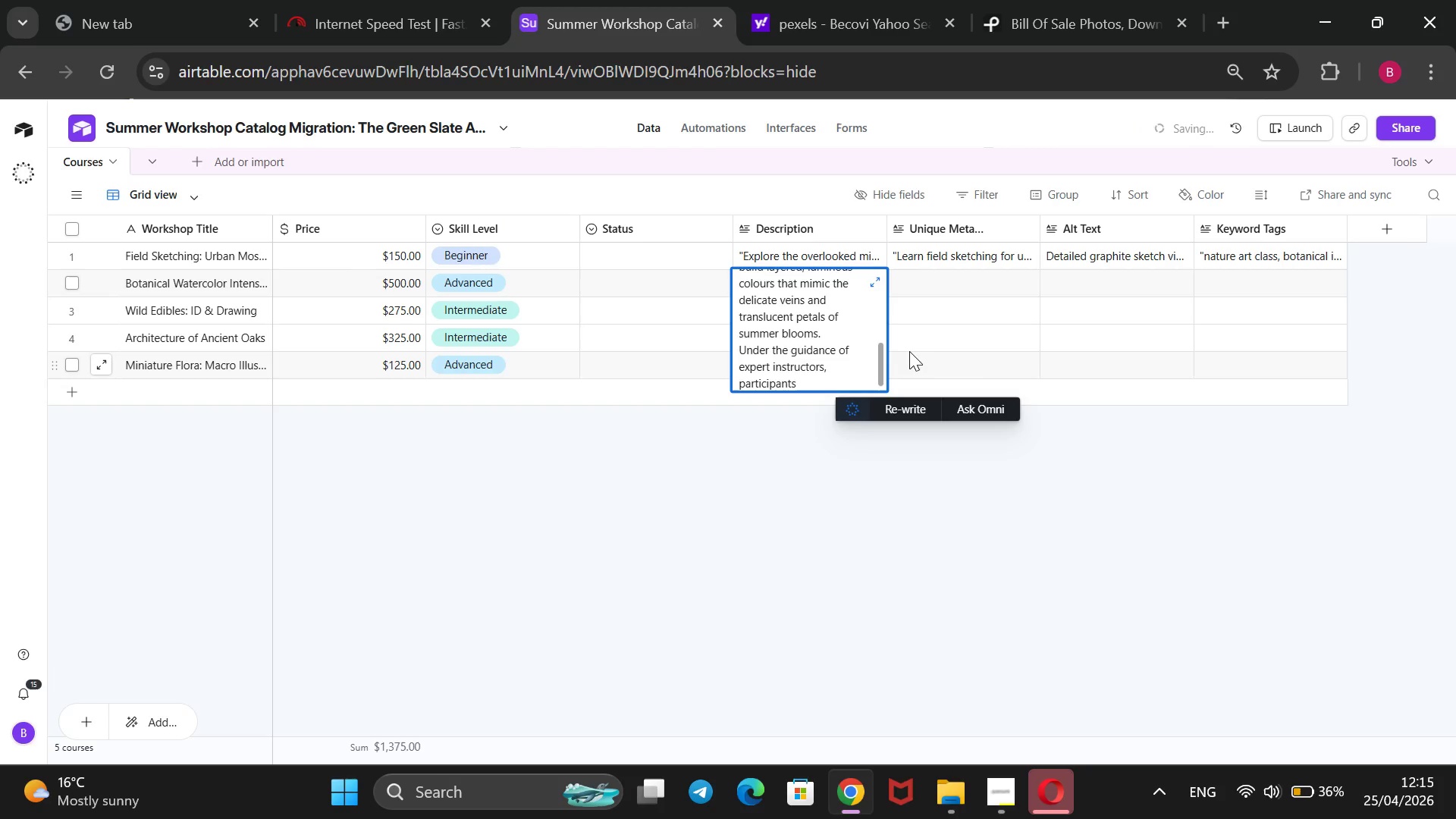 
wait(5.64)
 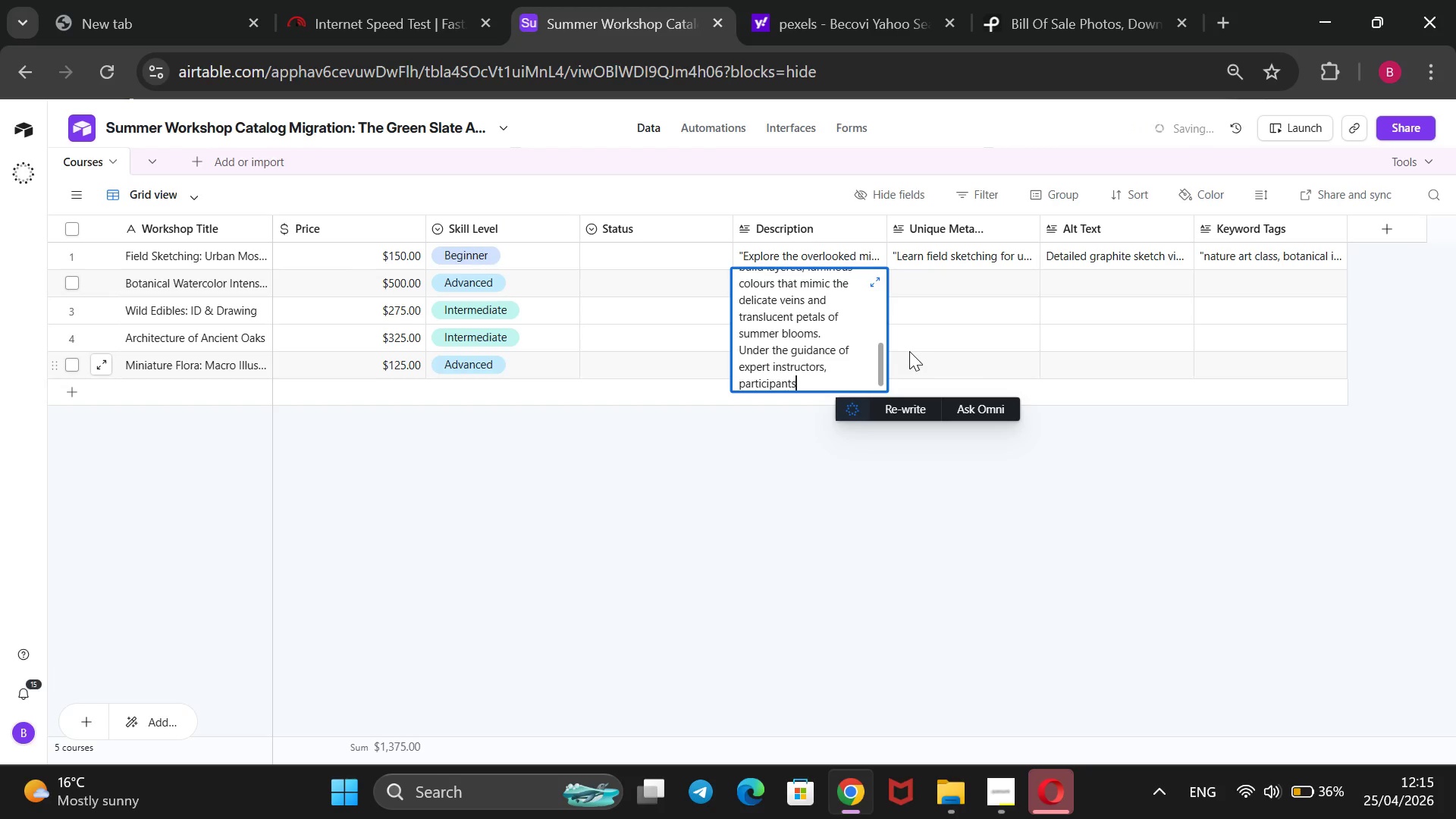 
type( will complete two high-fidelity plates suitable for professional portfolios,)
key(Backspace)
type(. The curric)
 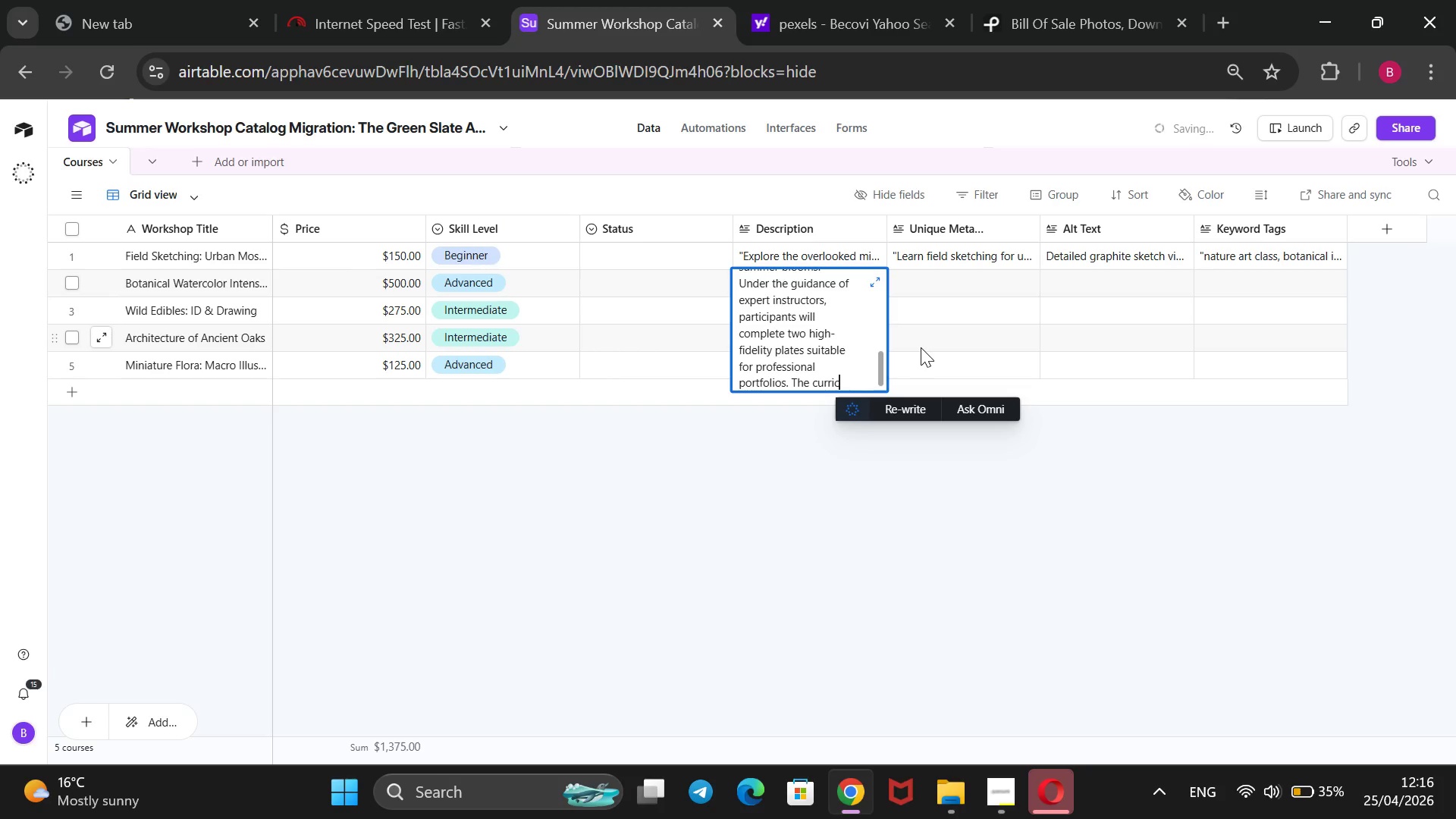 
type(ulum covers botanical anatomy, color mixing for natural)
 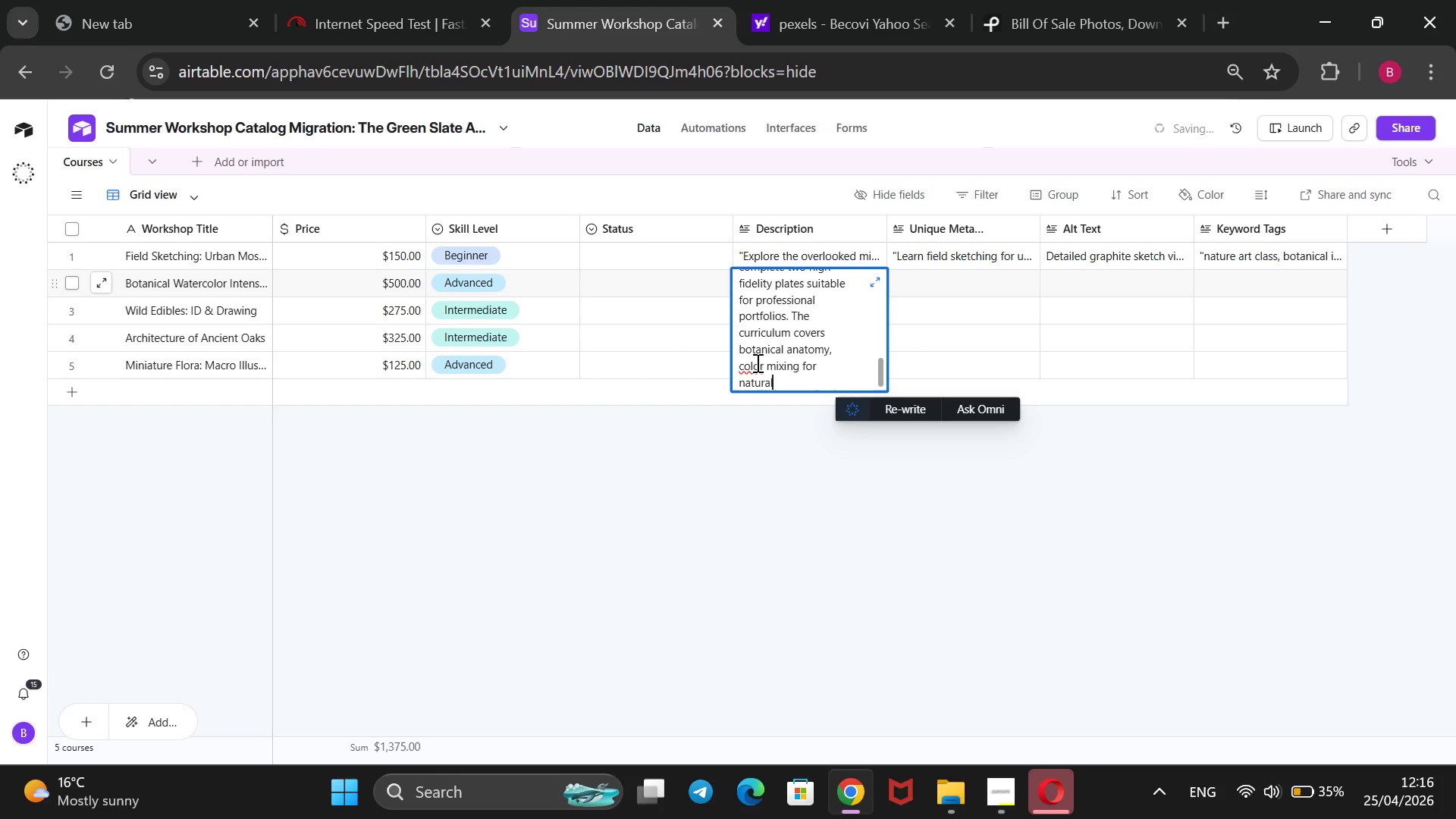 
left_click([760, 364])
 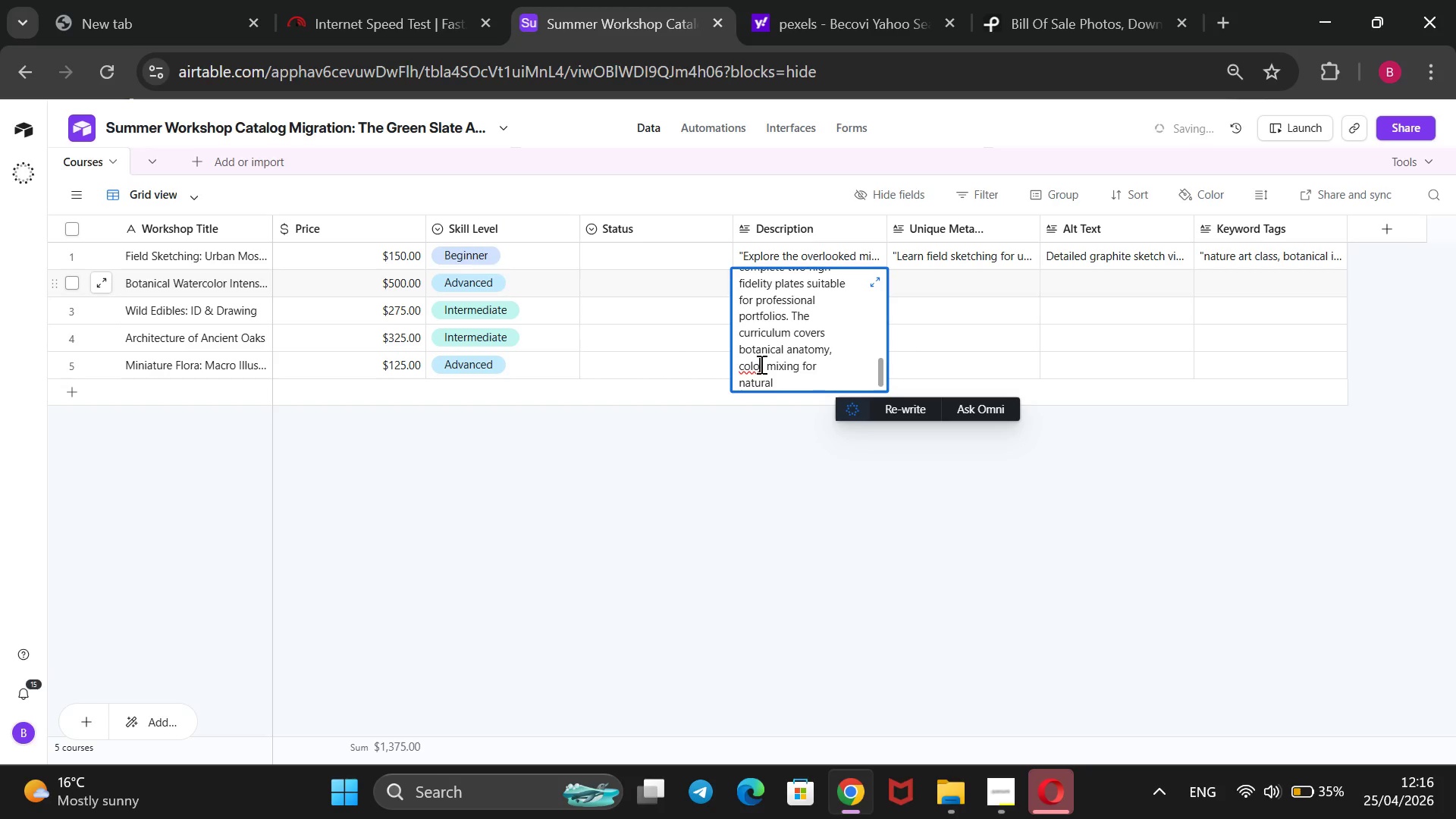 
key(U)
 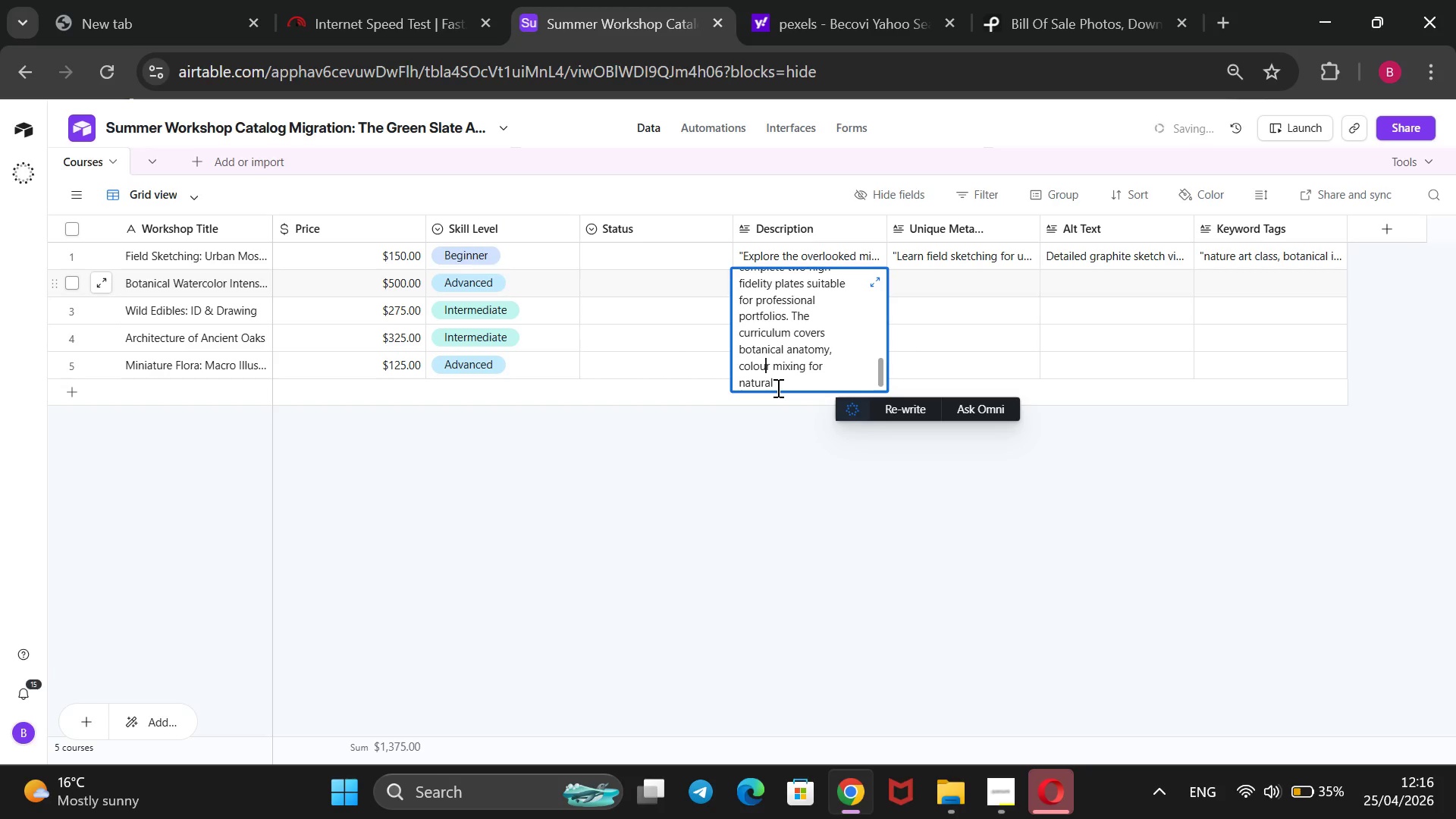 
left_click([778, 383])
 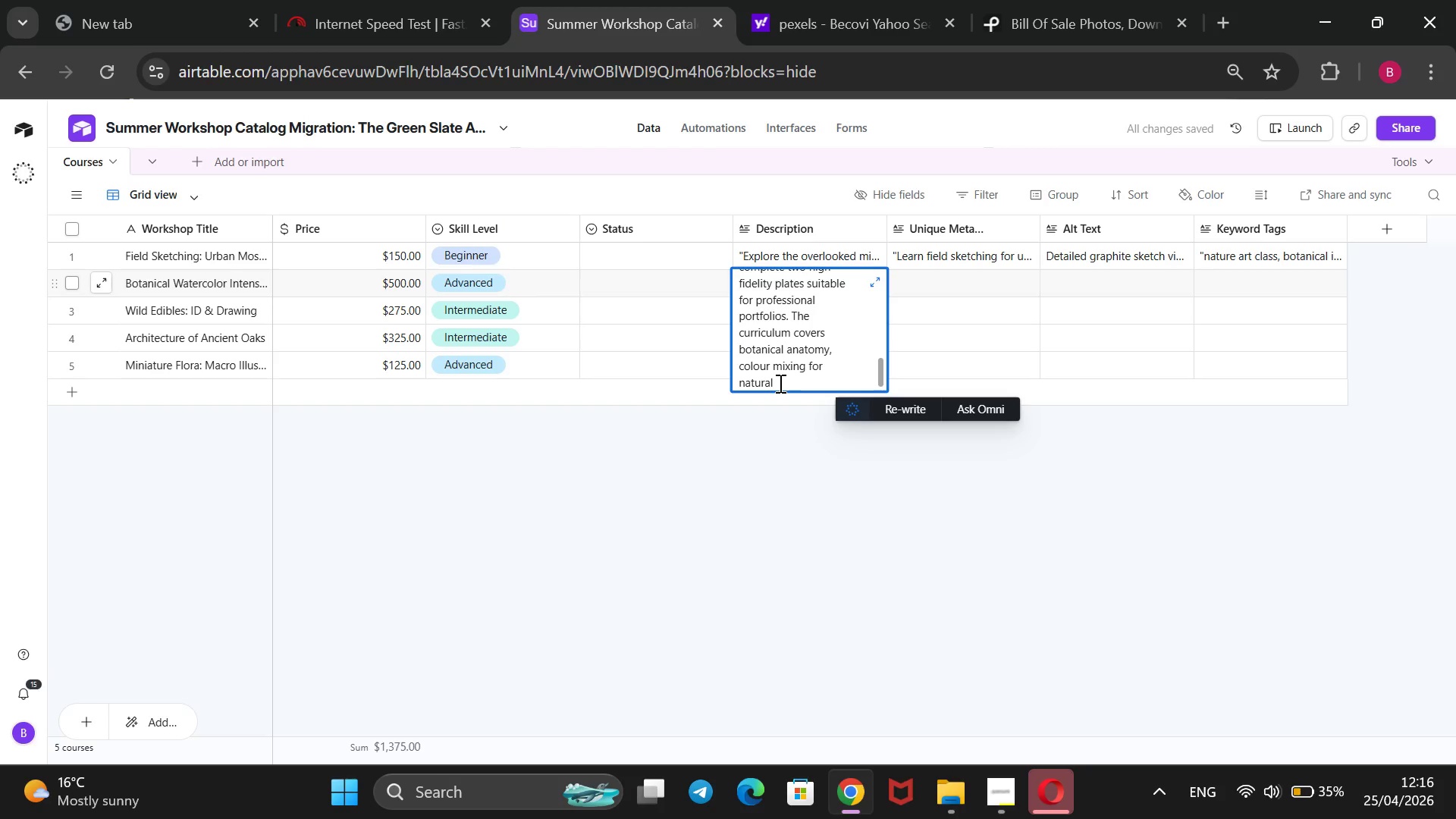 
wait(9.28)
 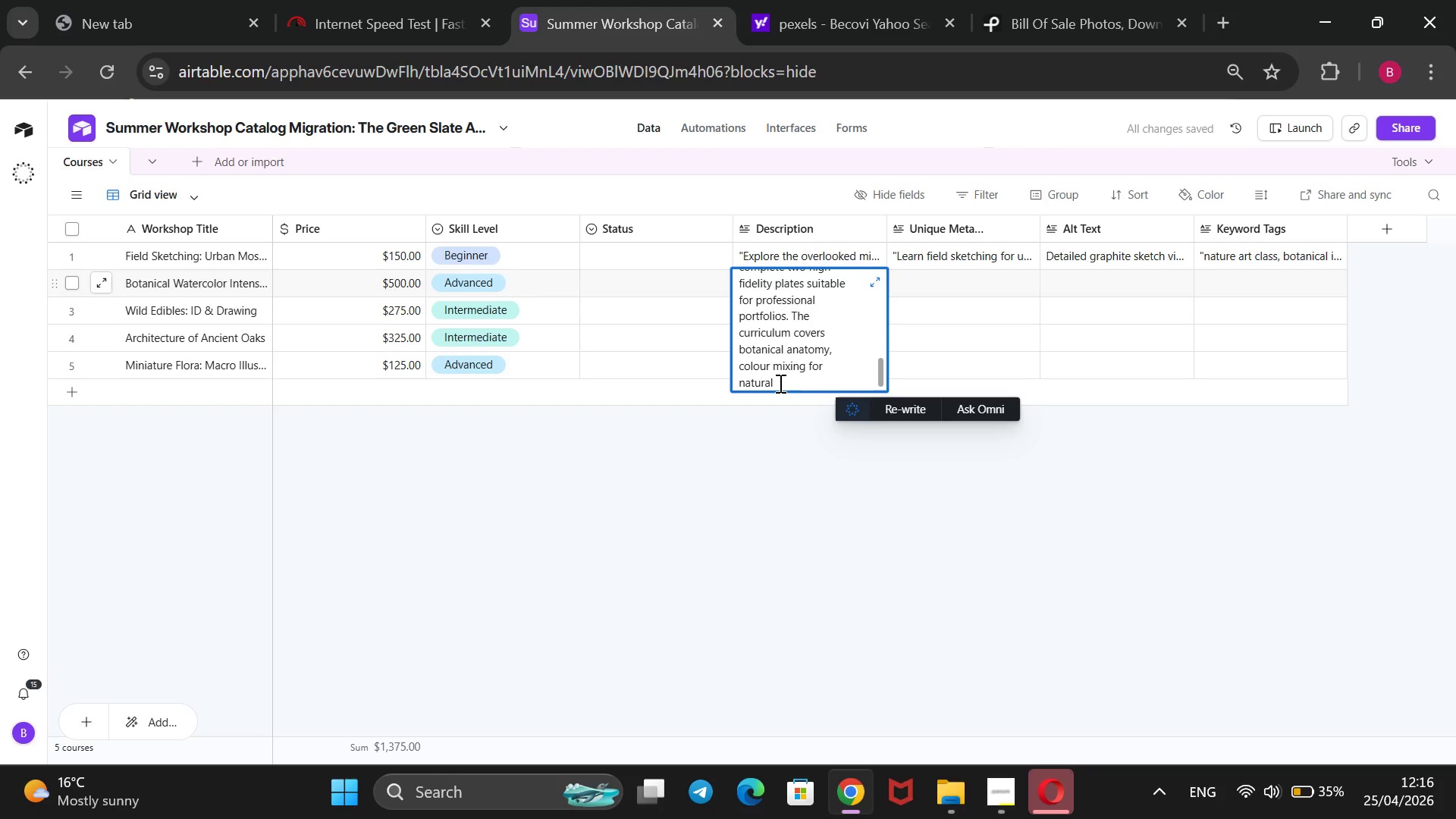 
type( greens, and the history of botanical art from the 18th century to the modern day. Elevate your porti)
key(Backspace)
type(folio with disciplined, professional-grade watercolor techniques.)
 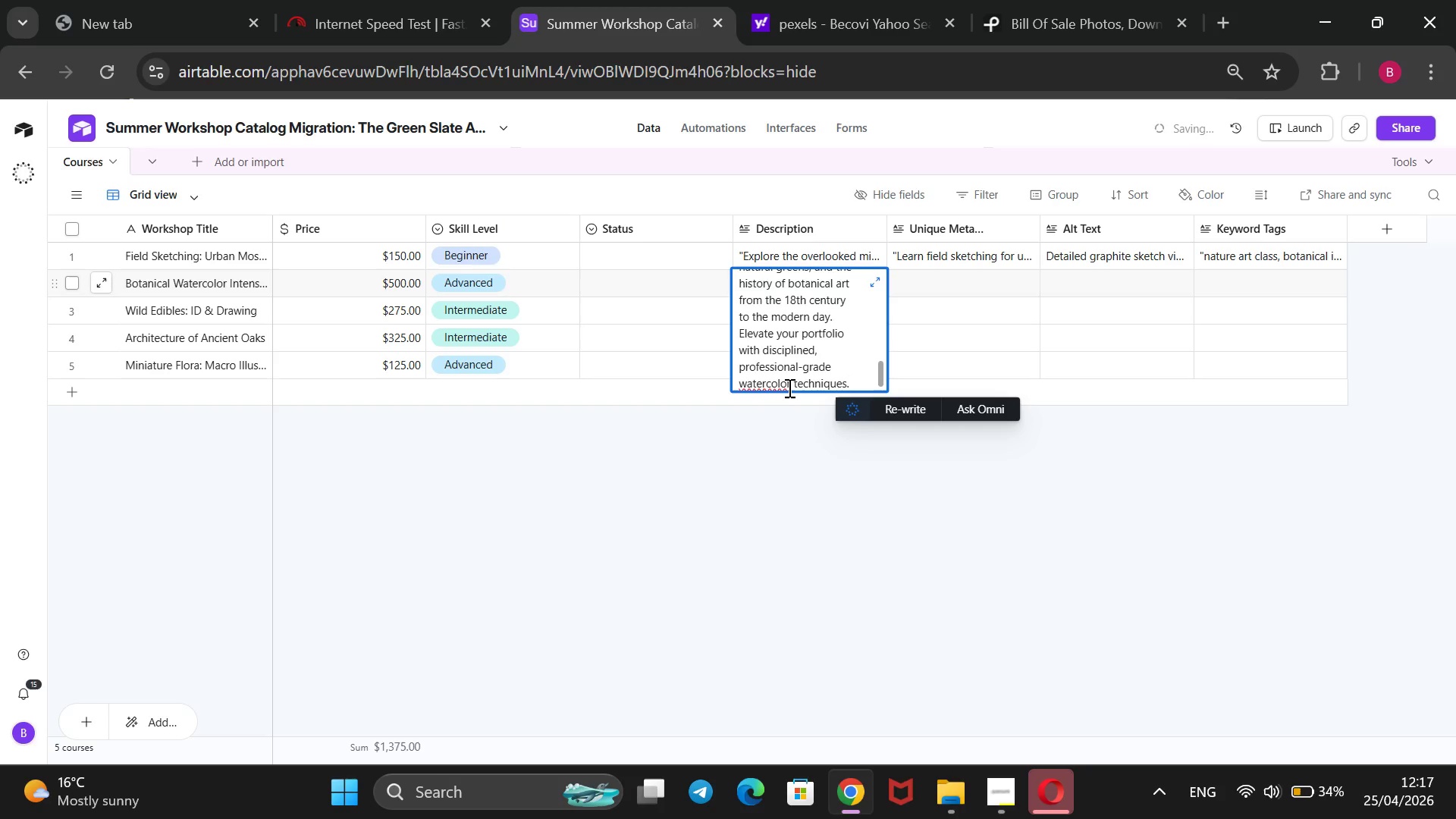 
key(ArrowLeft)
 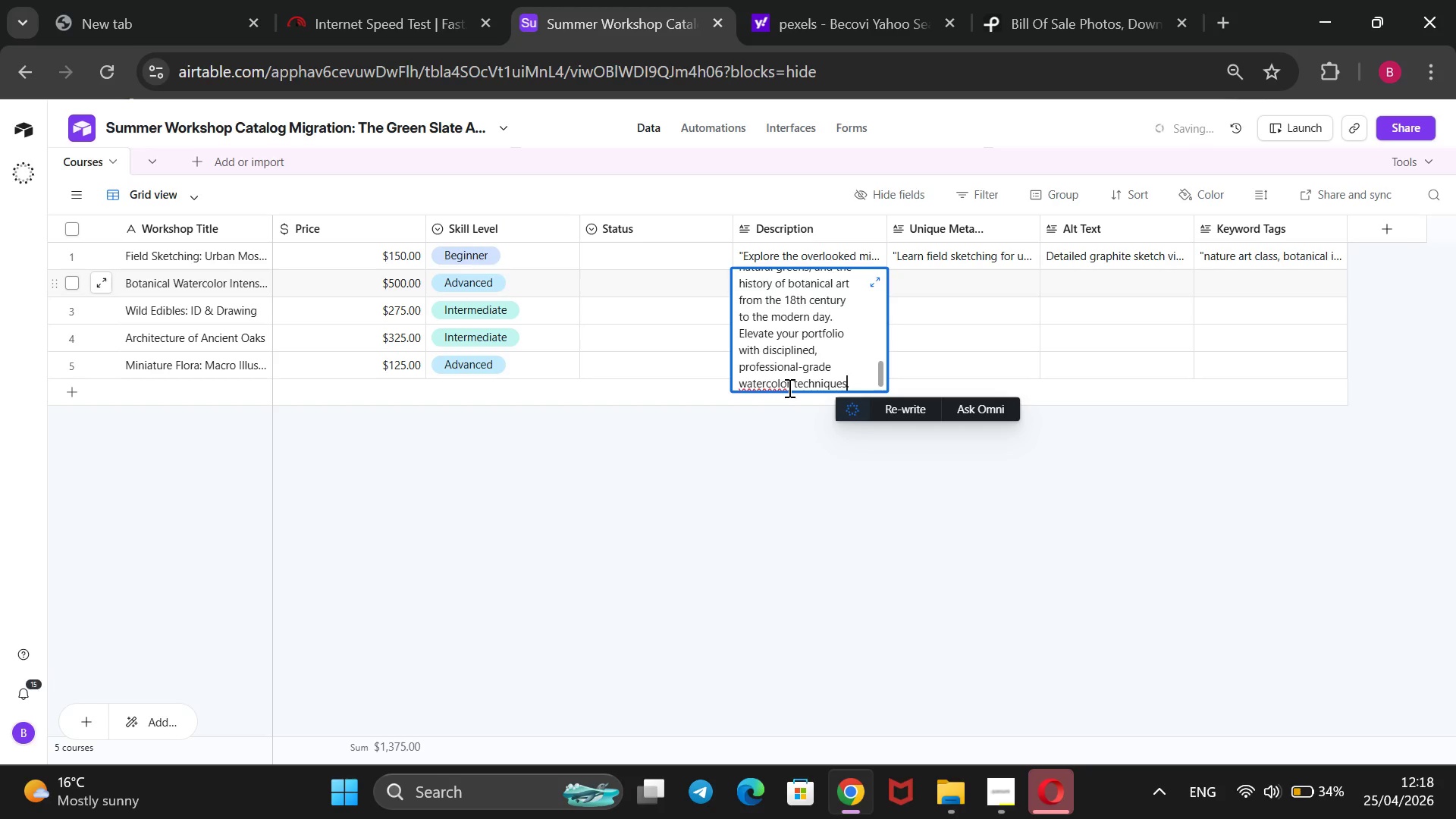 
key(ArrowLeft)
 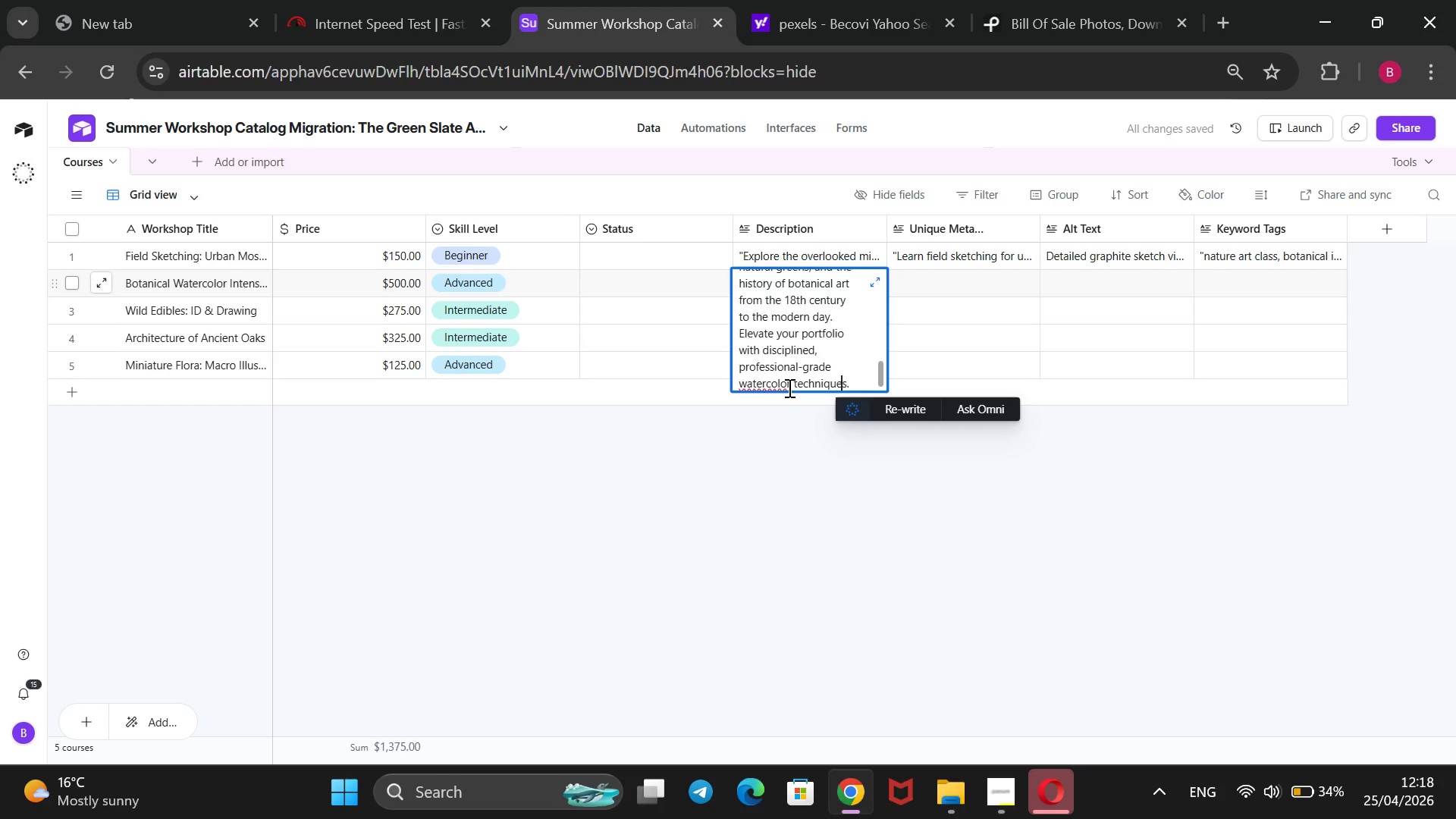 
key(ArrowLeft)
 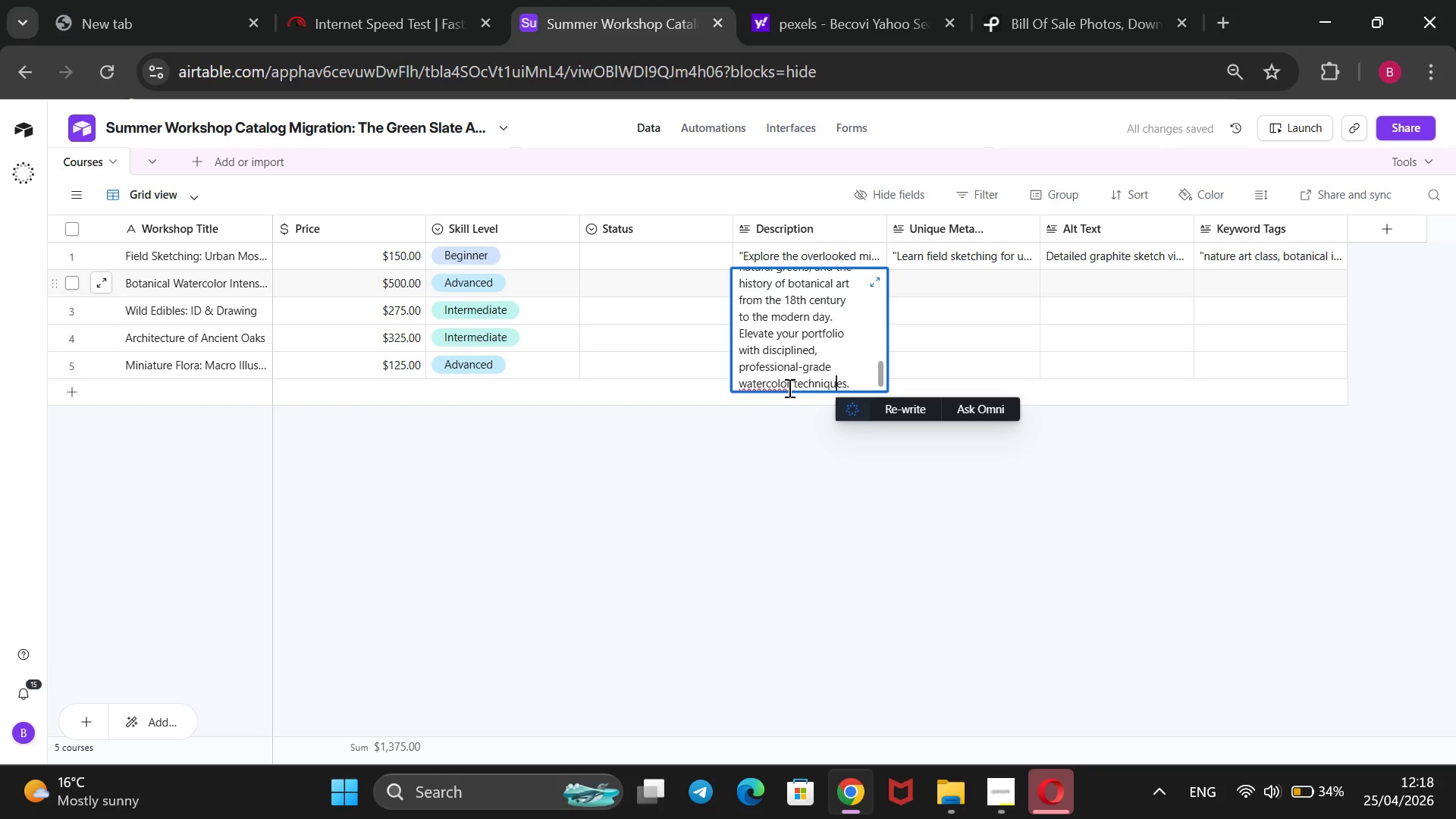 
key(ArrowLeft)
 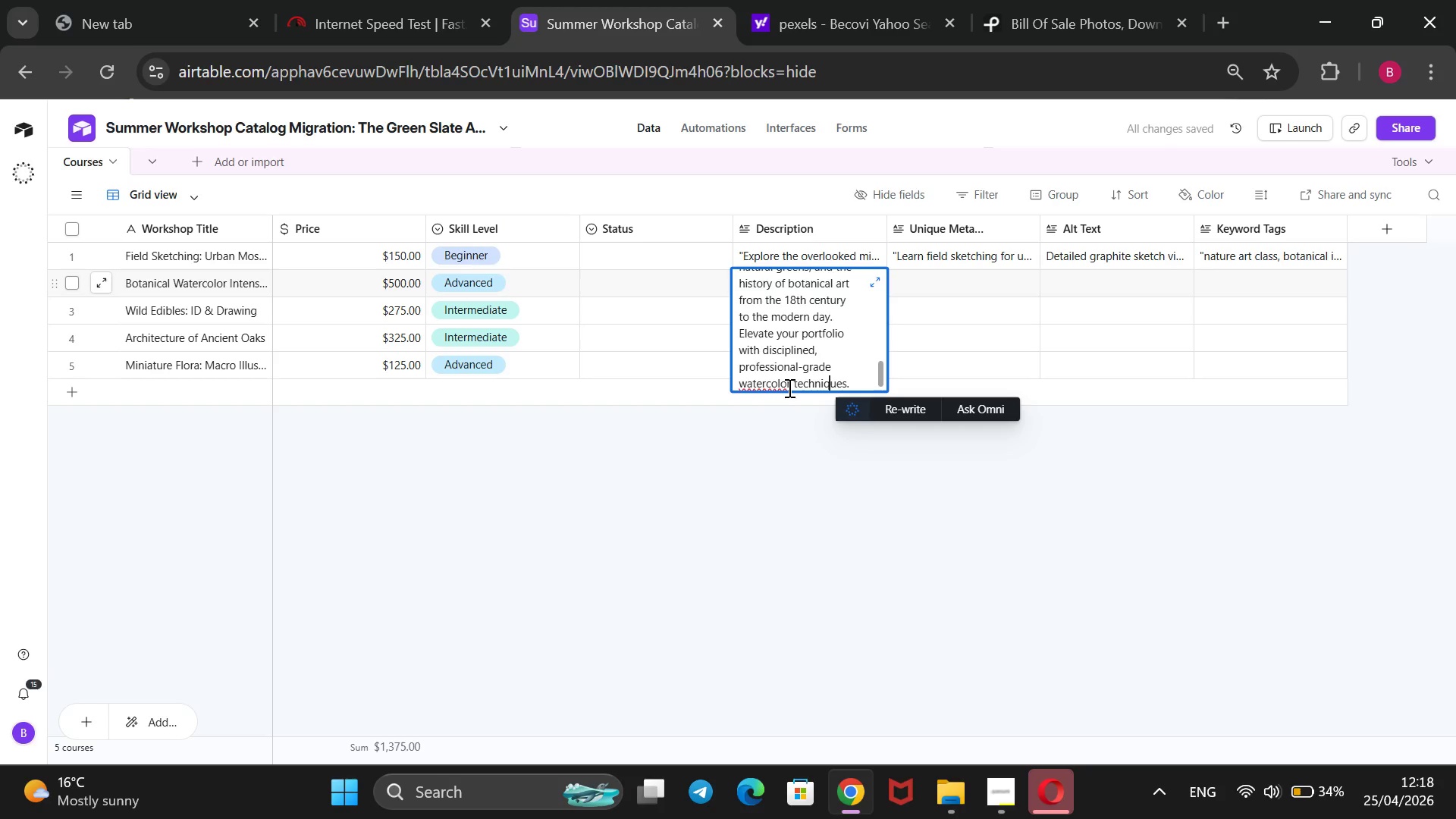 
hold_key(key=ArrowLeft, duration=0.98)
 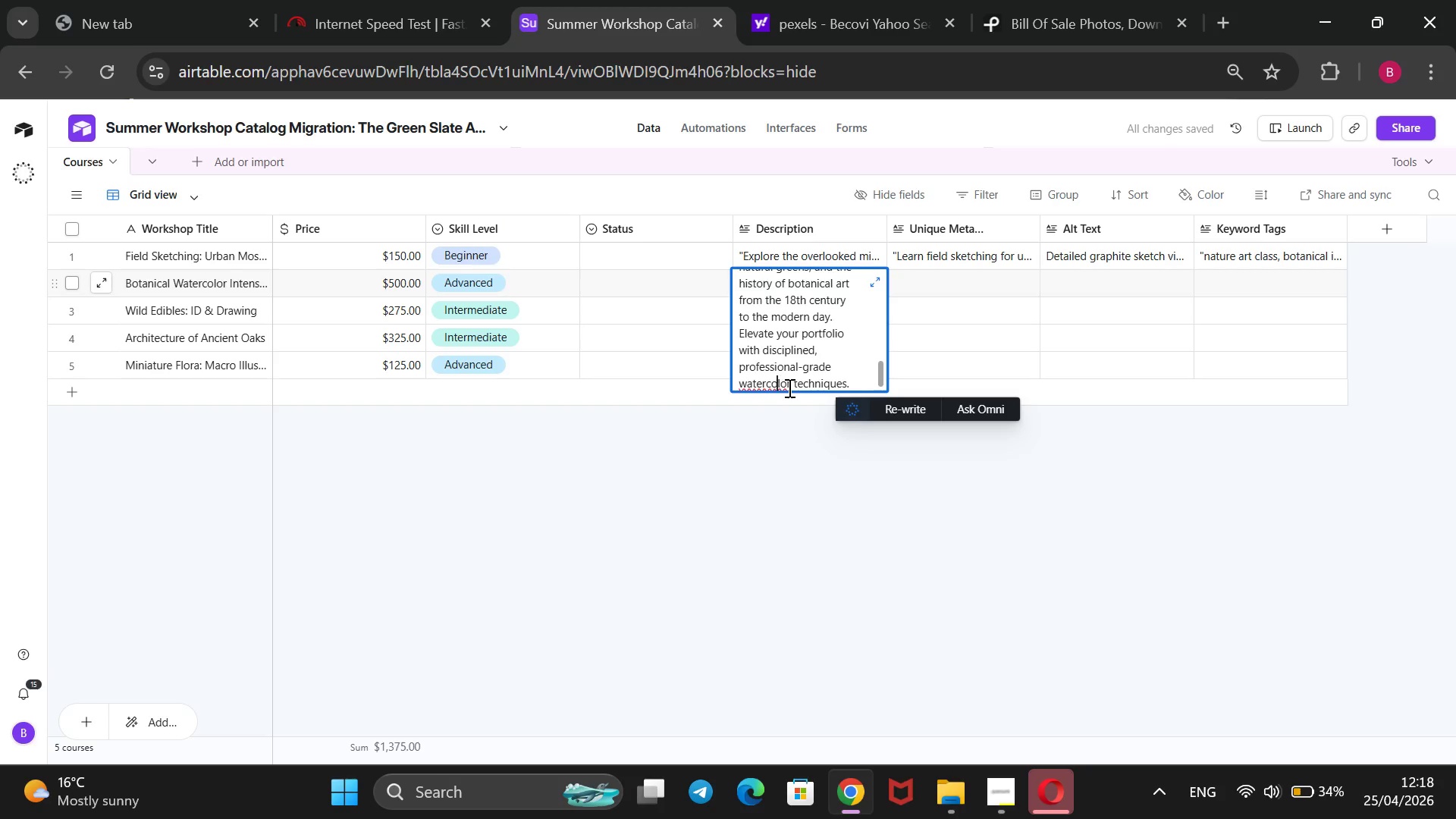 
key(ArrowLeft)
 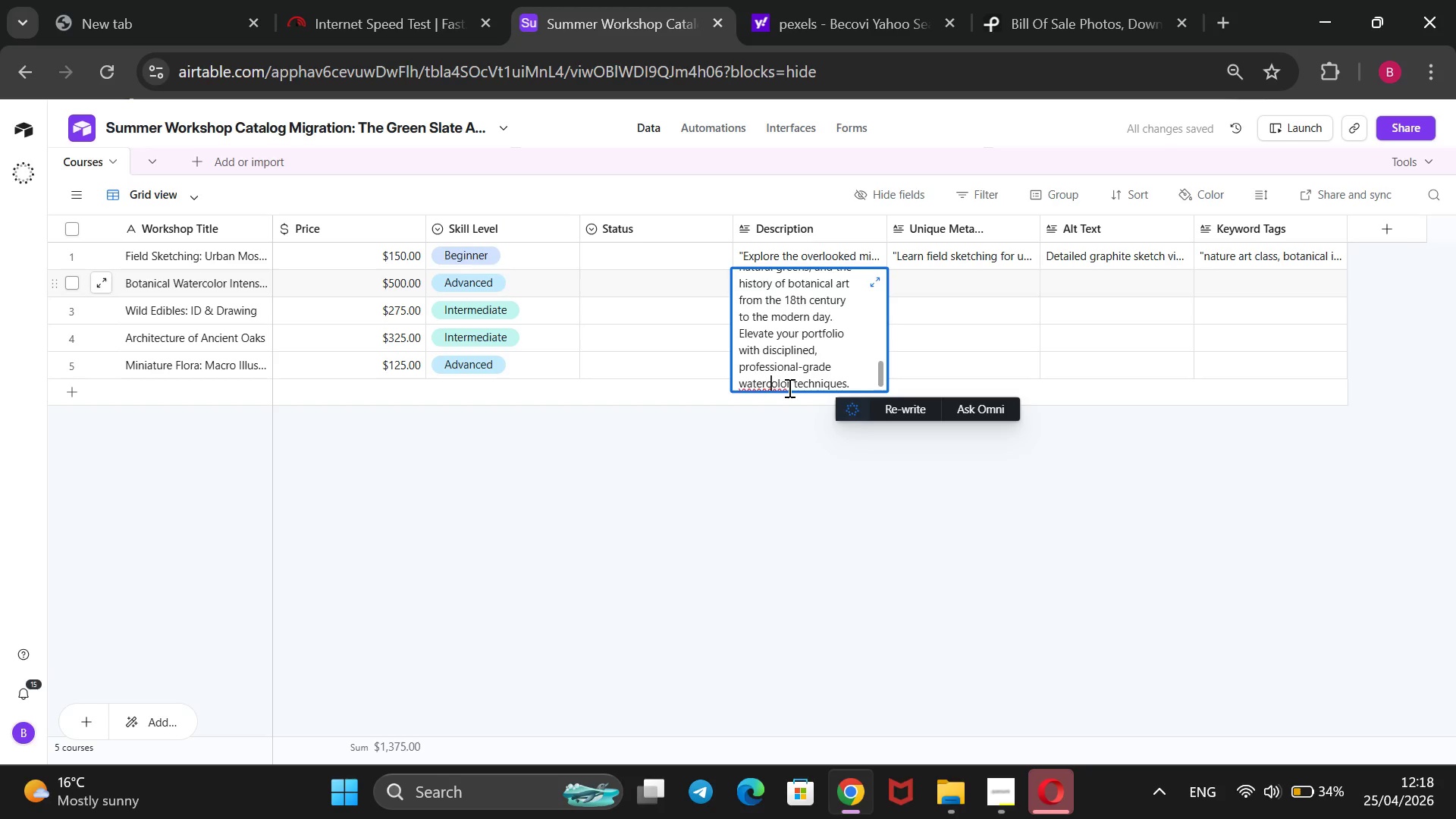 
key(ArrowLeft)
 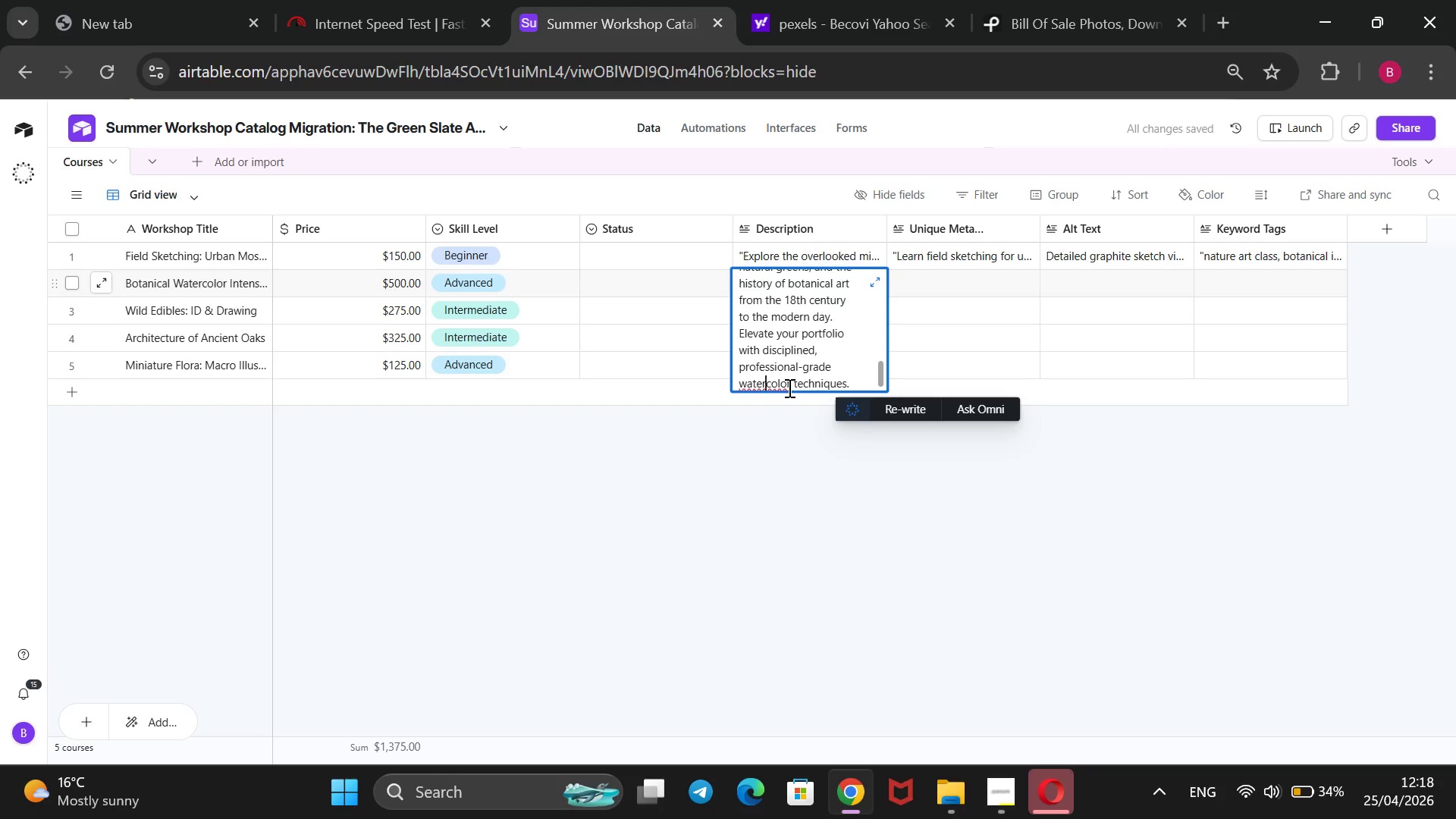 
key(ArrowLeft)
 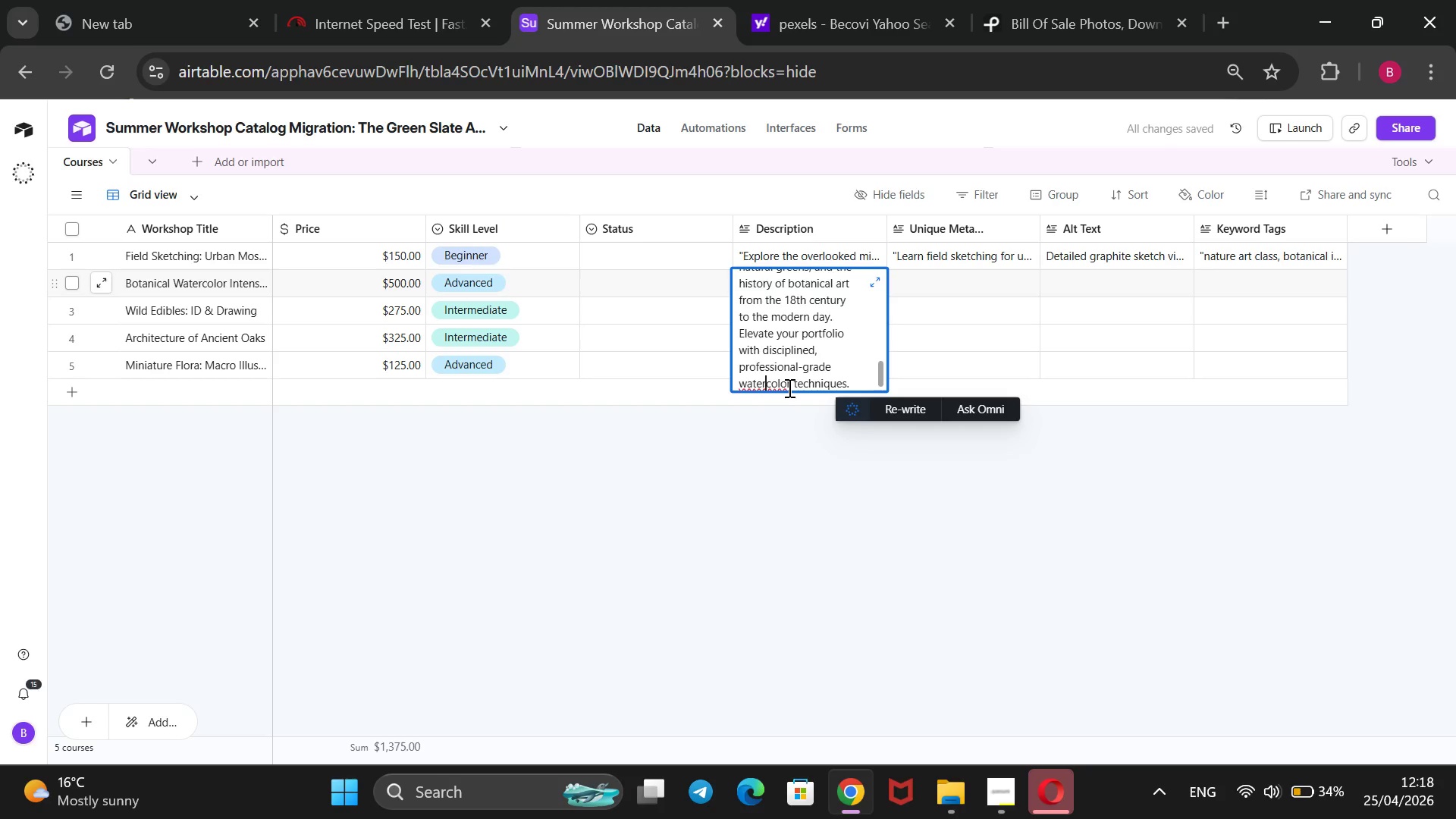 
key(Minus)
 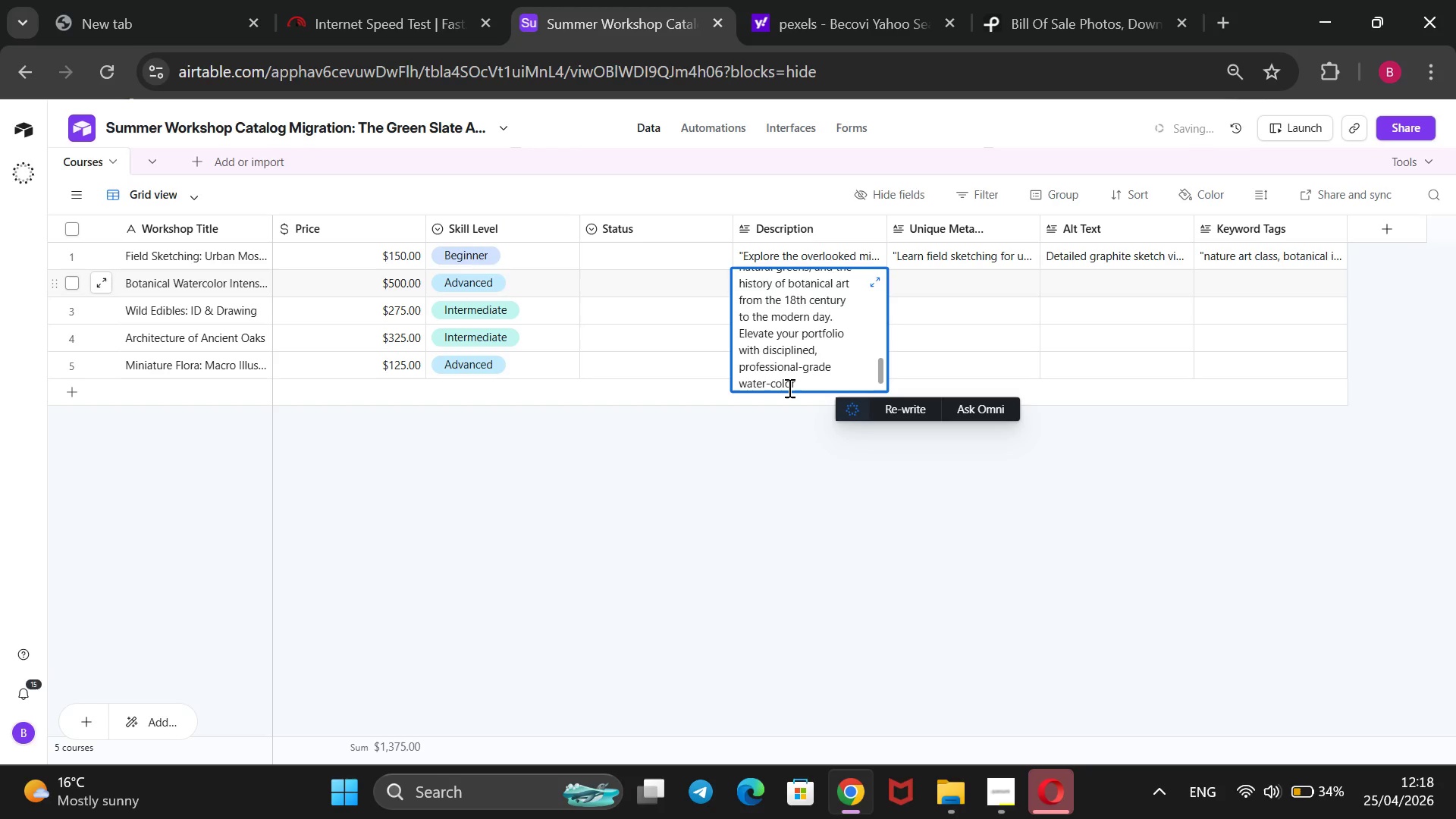 
key(Backspace)
 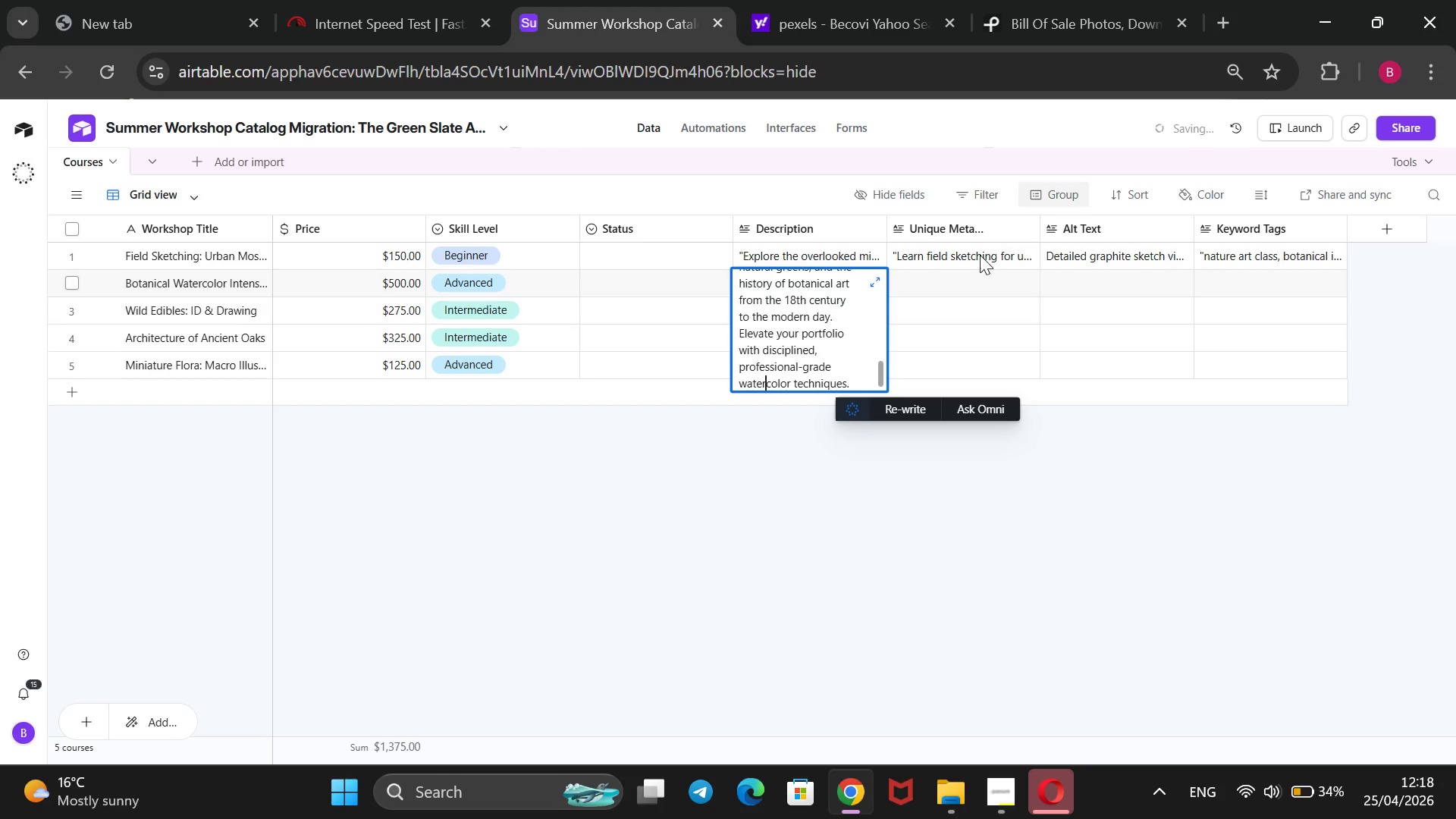 
left_click([966, 276])
 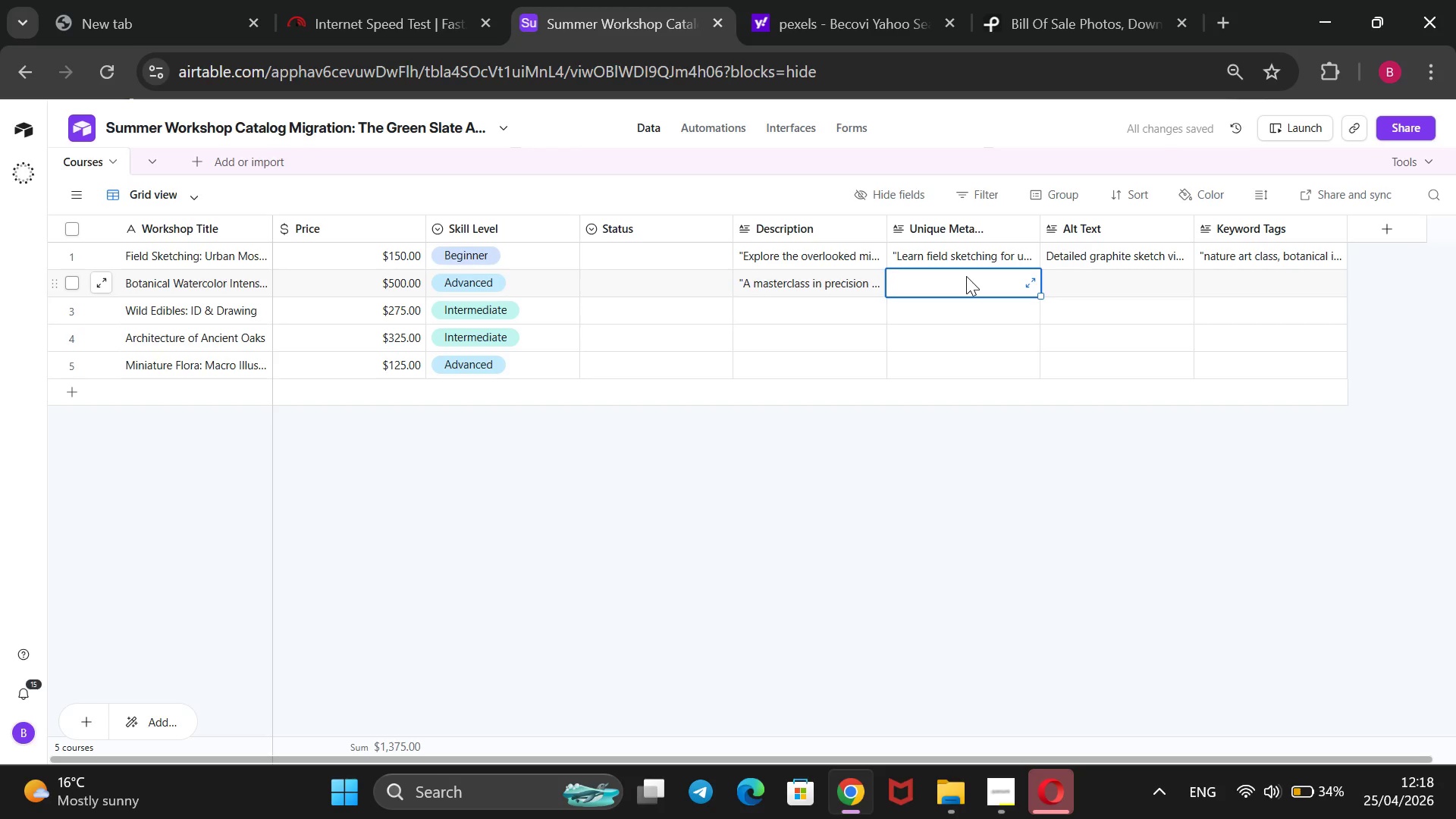 
wait(7.09)
 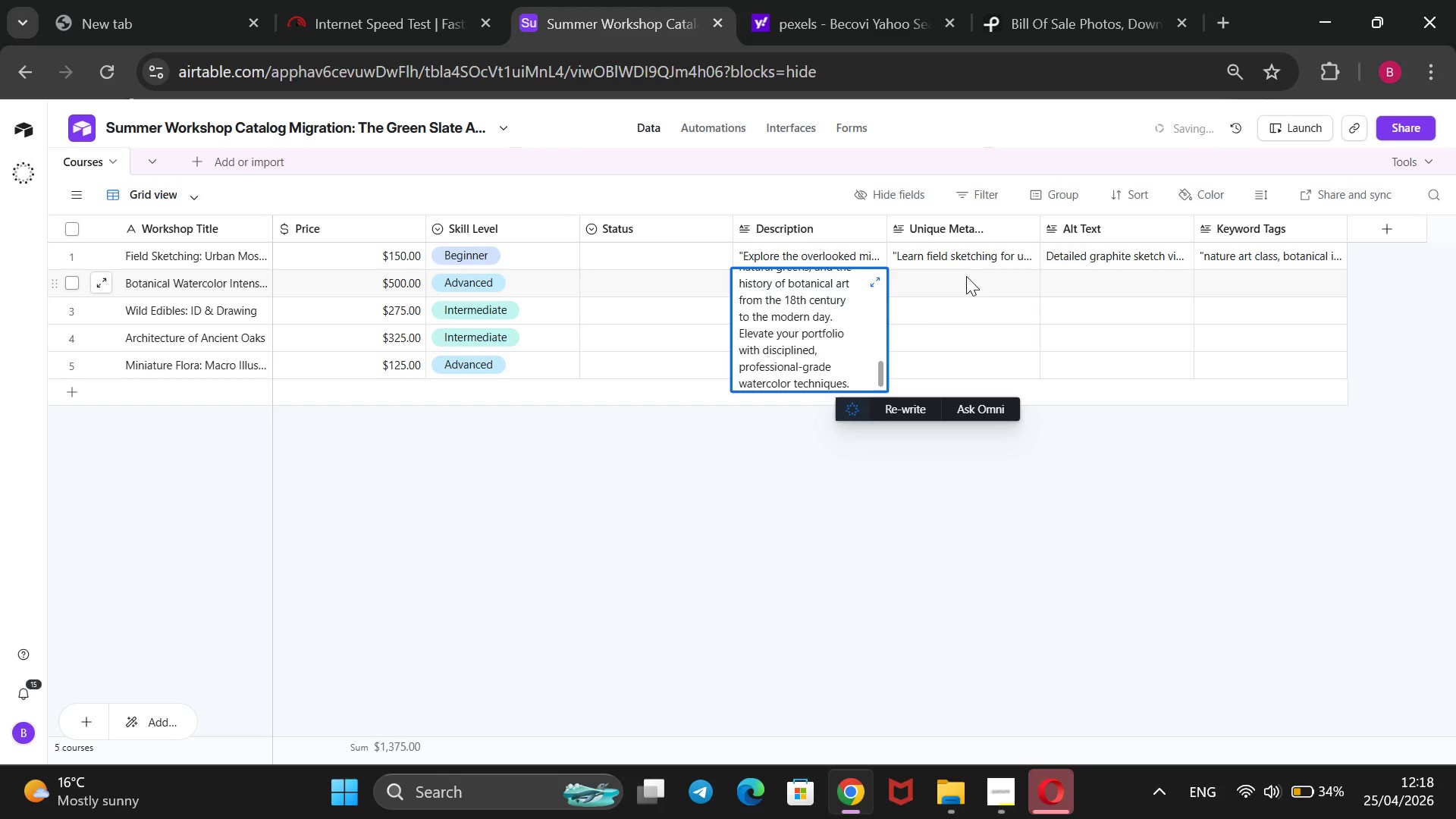 
type(@@)
 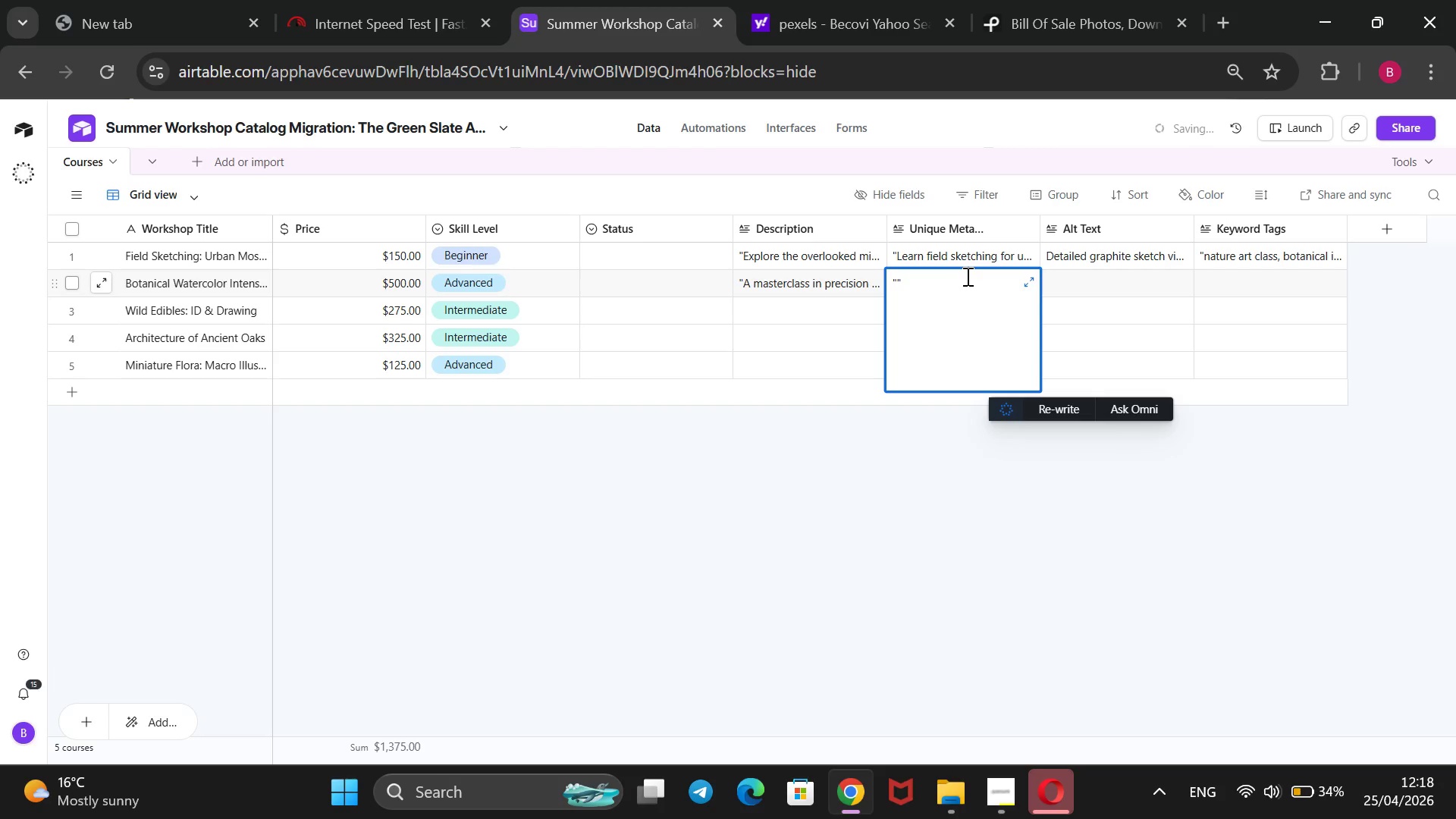 
key(ArrowLeft)
 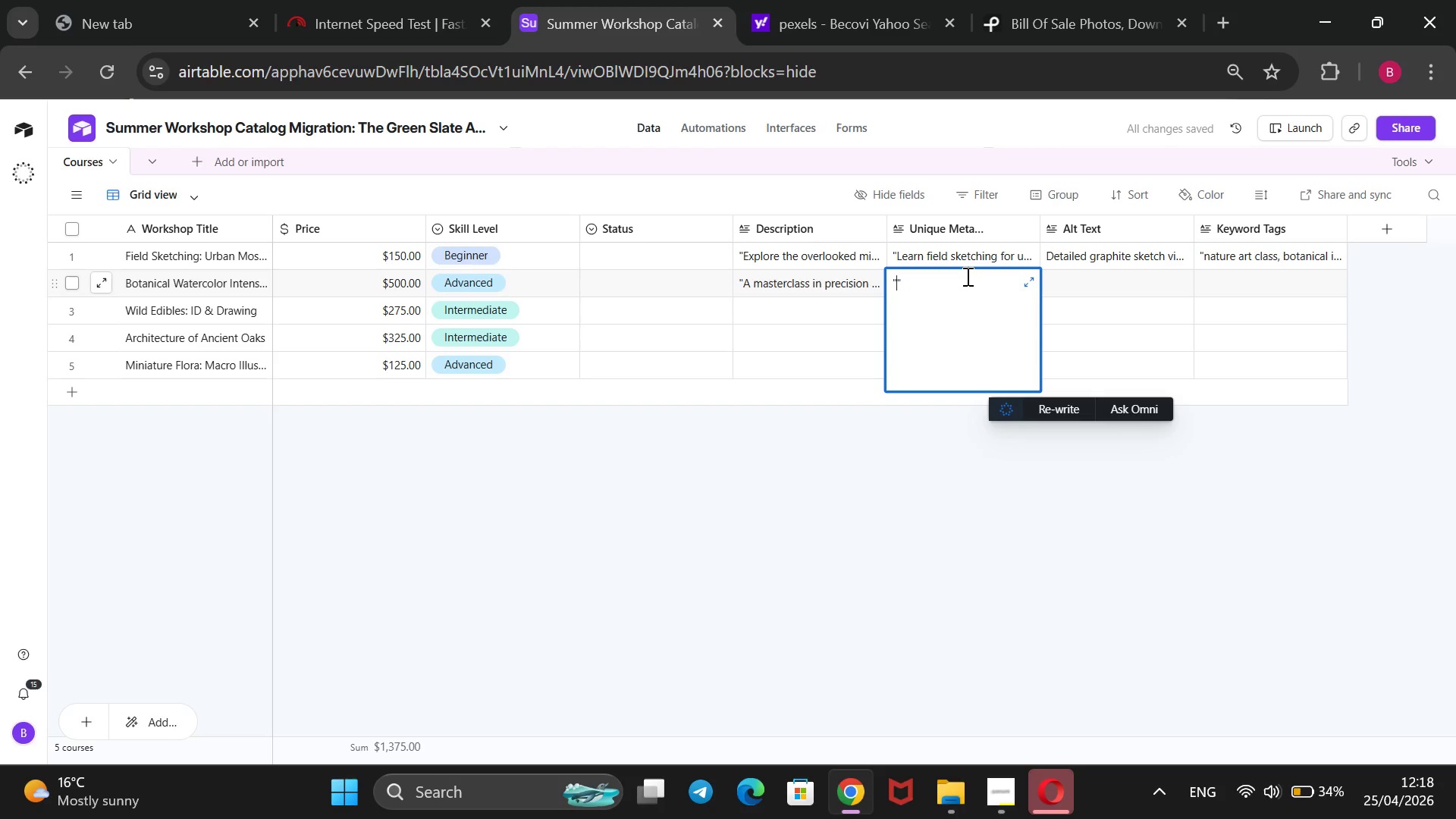 
type(Advanced botanical watercolor intensive. Master precision painting and color theory for high-fidelity floral porta)
key(Backspace)
type(raits in the)
key(Backspace)
type(is professional art workshop.)
 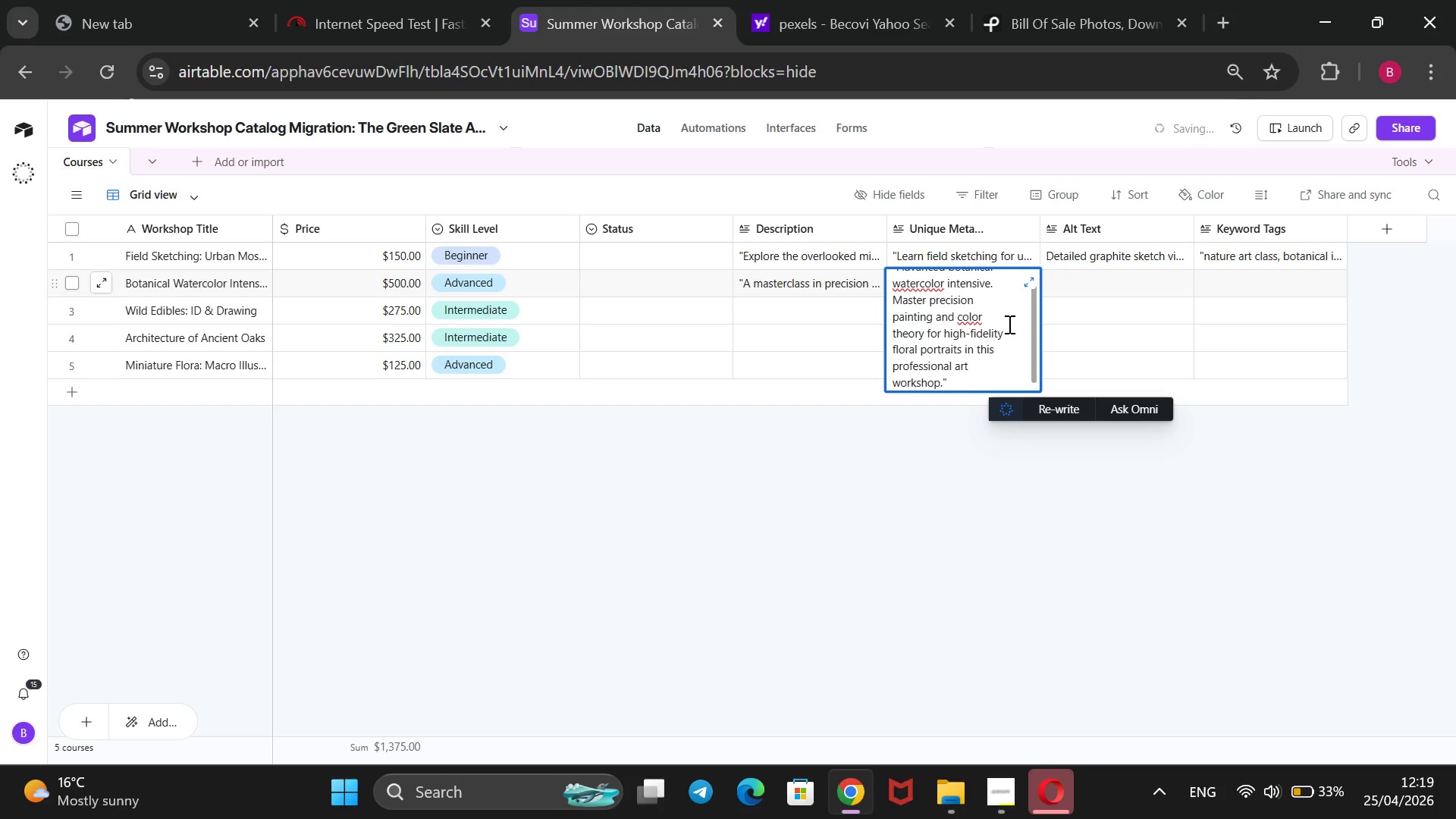 
left_click([974, 309])
 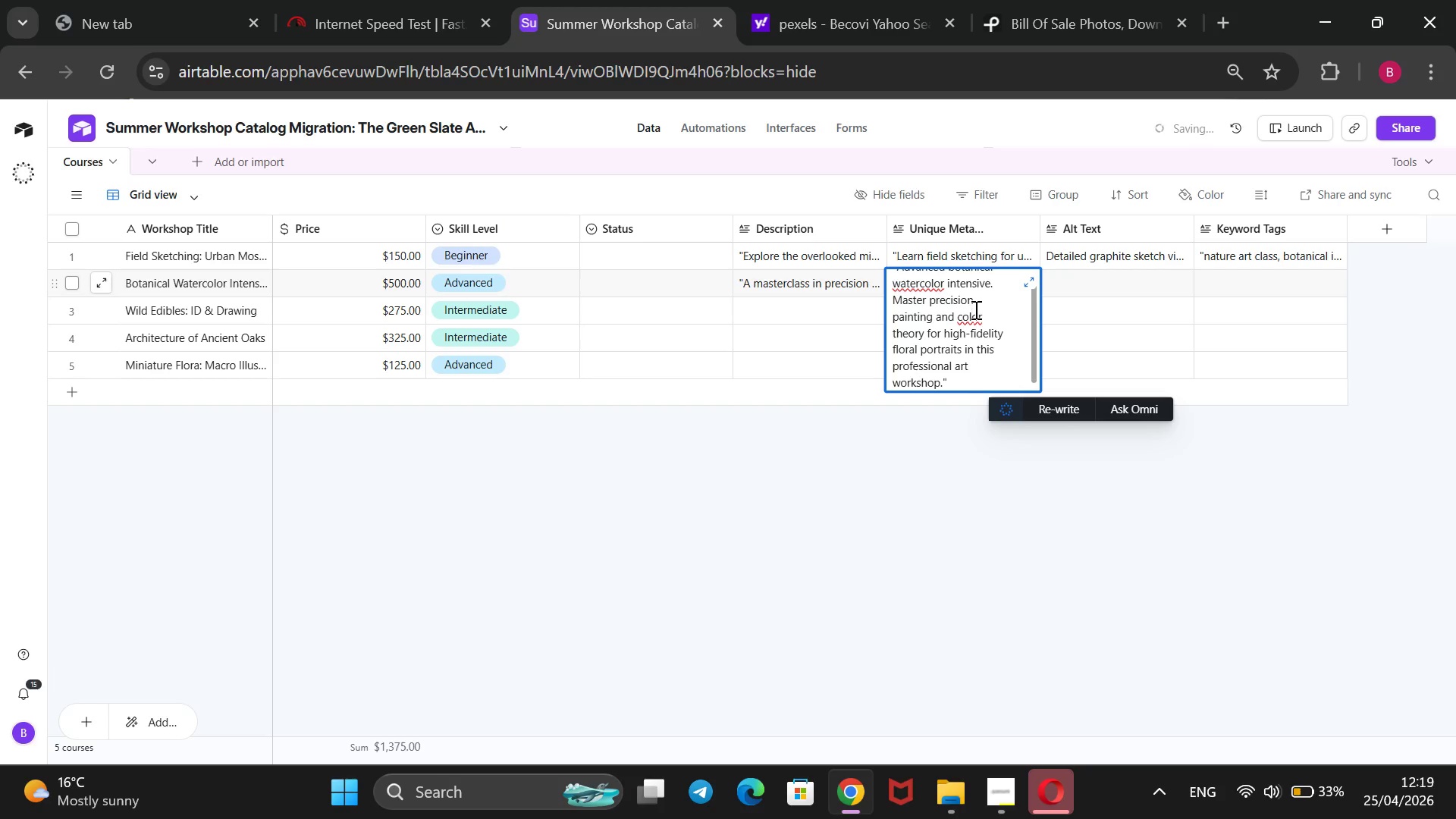 
key(ArrowRight)
 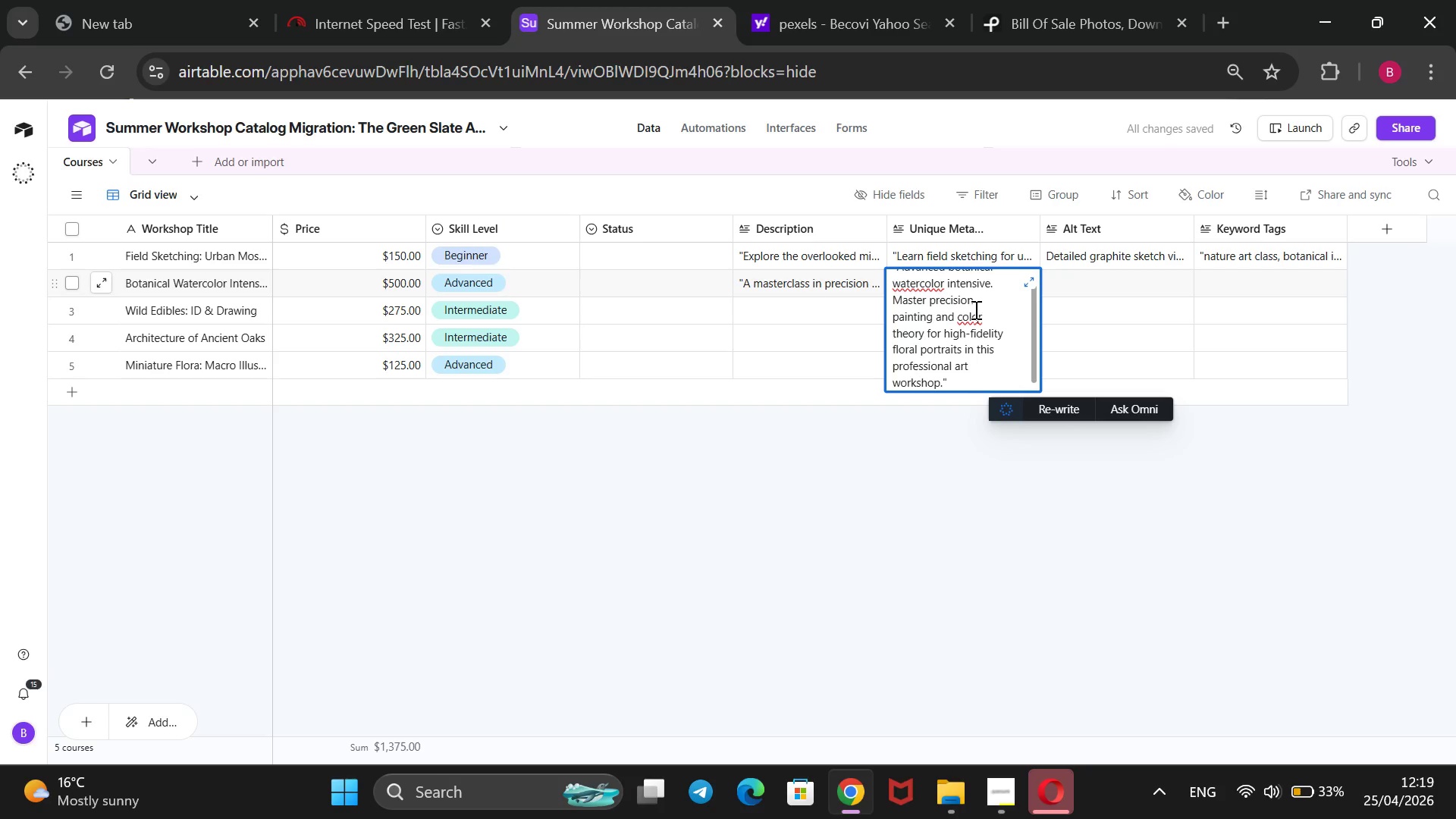 
key(U)
 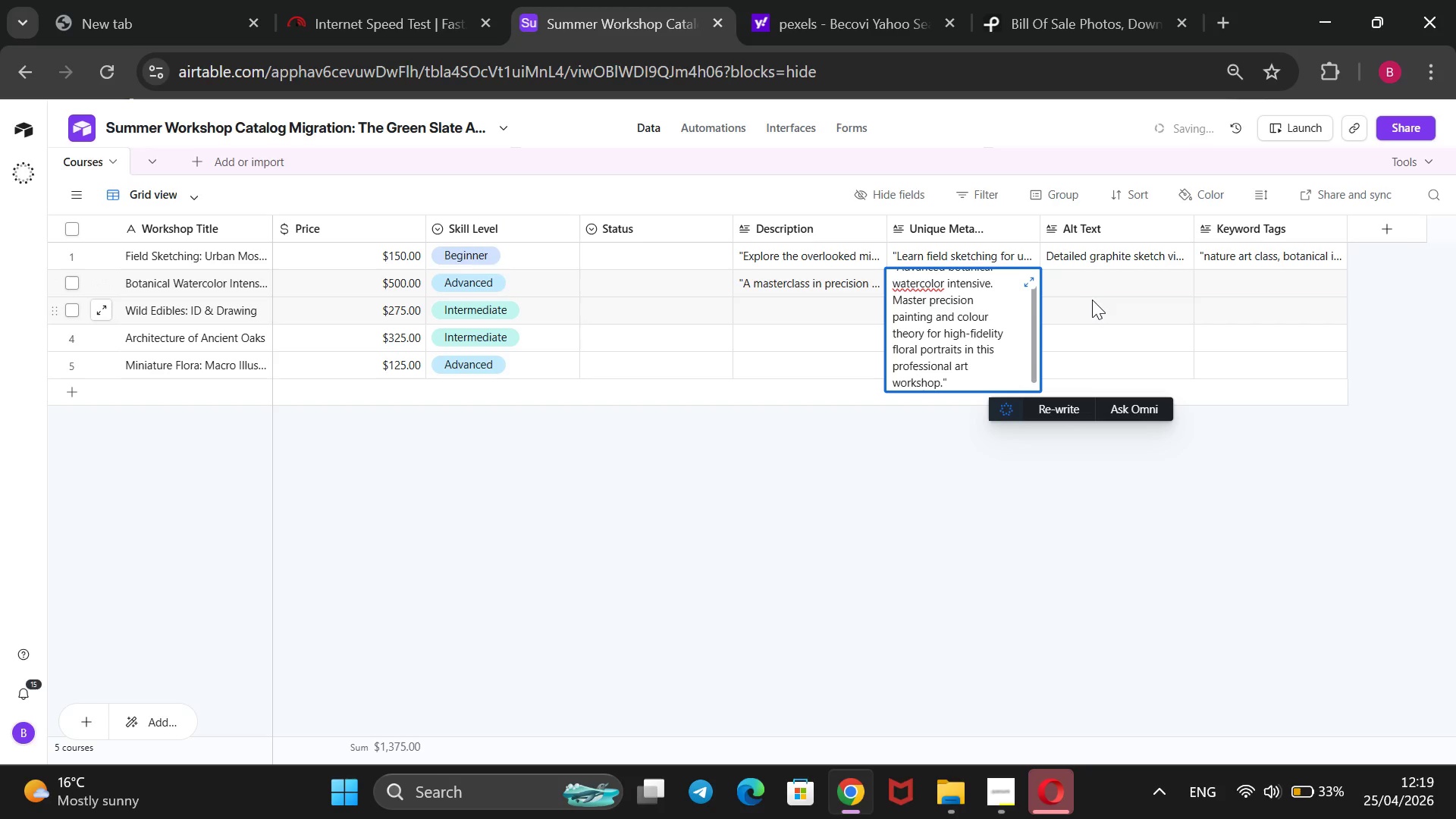 
left_click([1106, 284])
 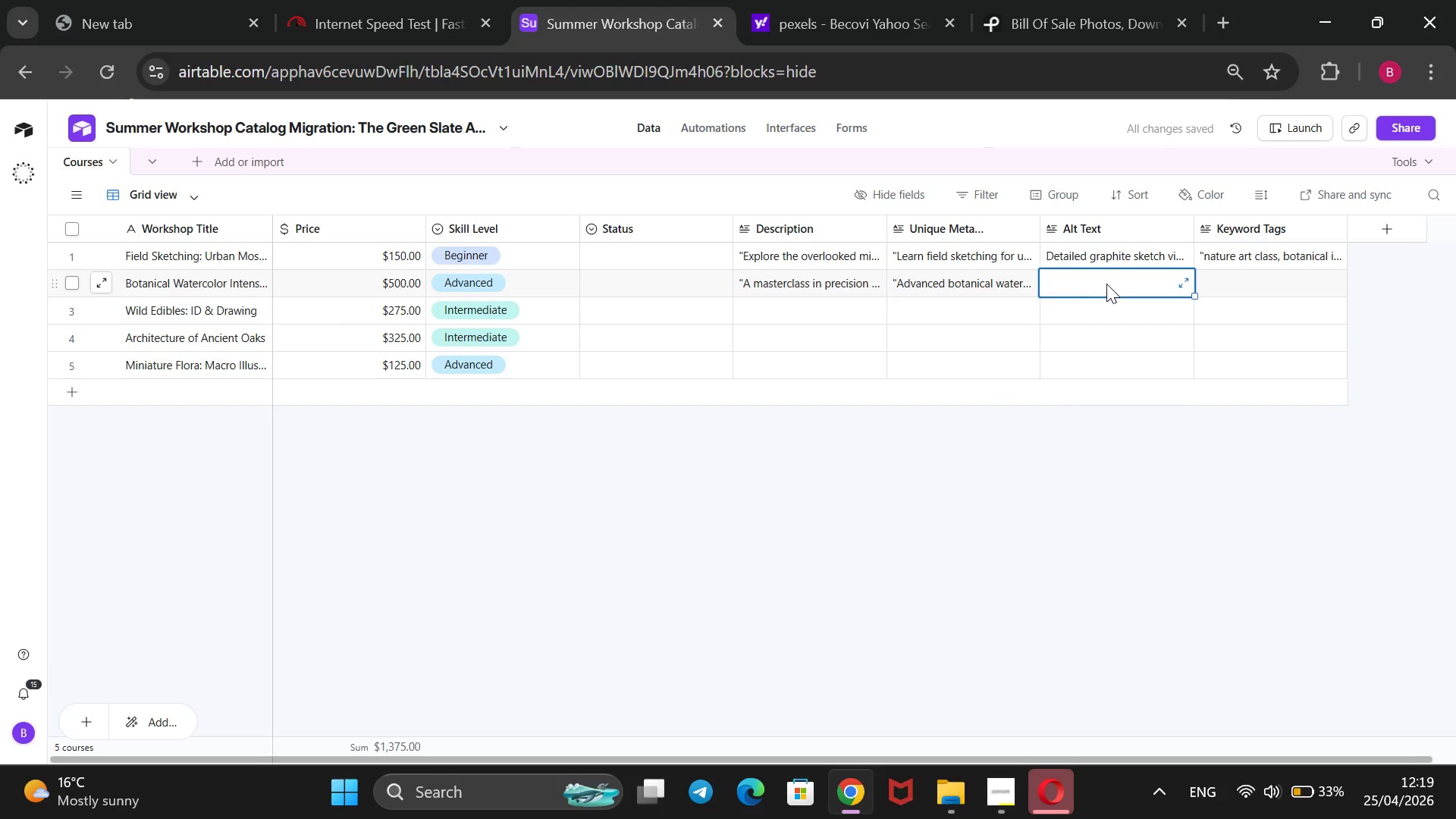 
wait(8.69)
 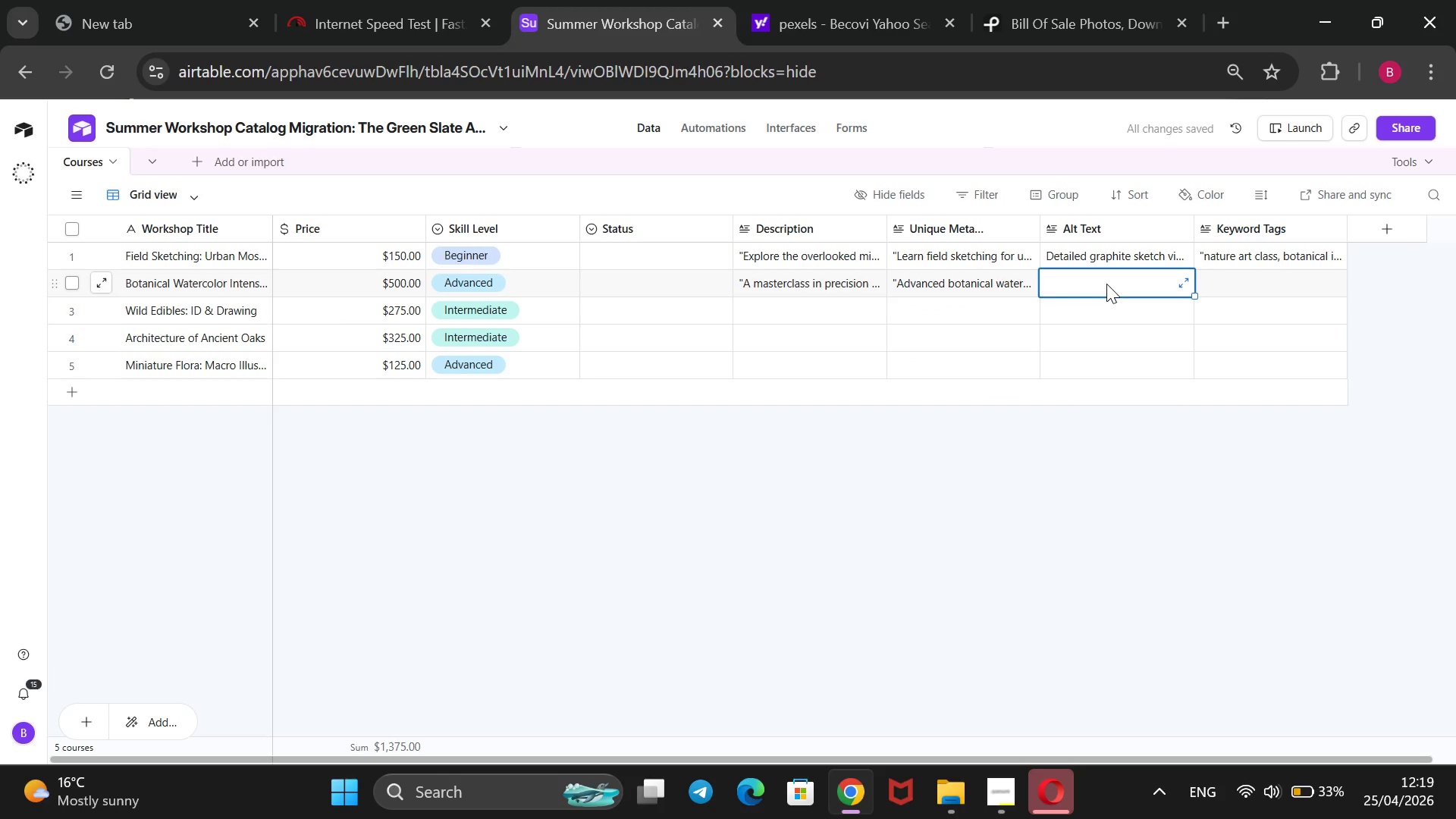 
left_click([1004, 789])